 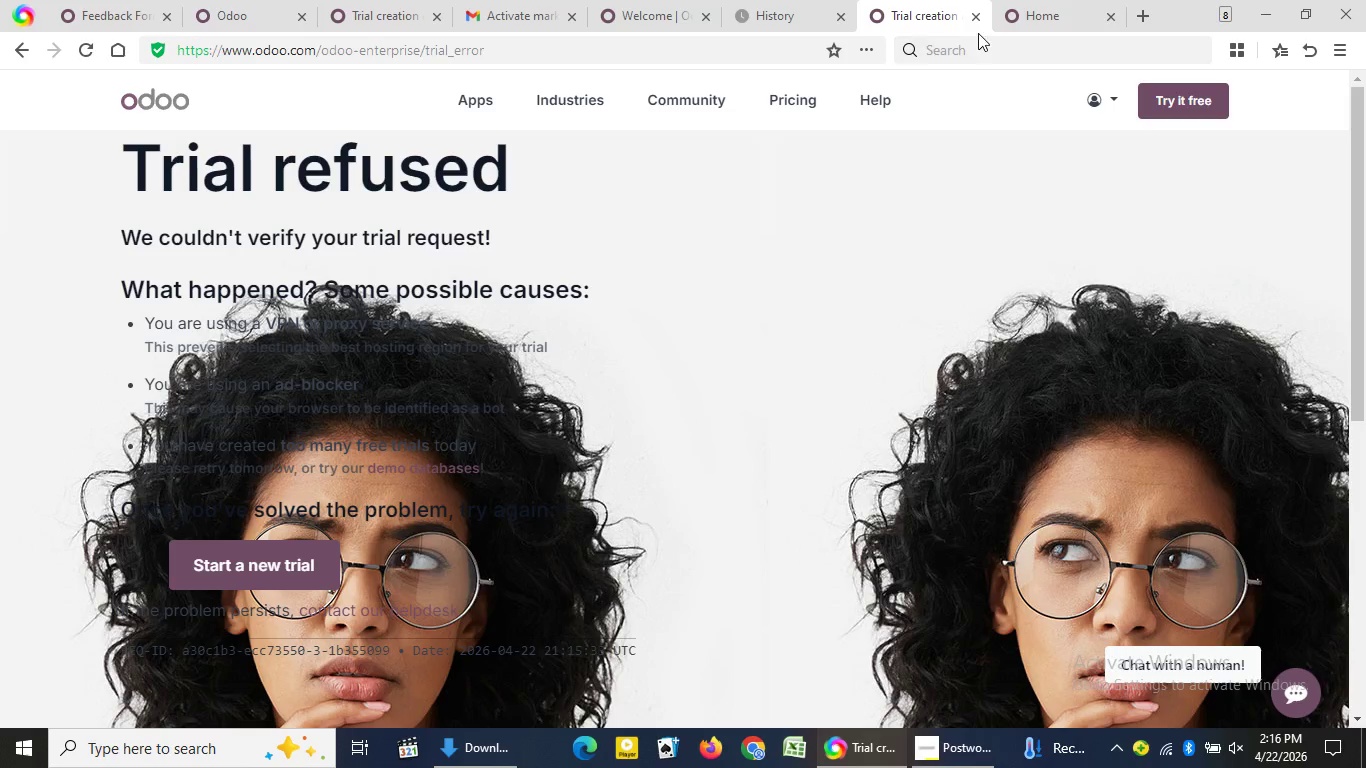 
left_click([974, 19])
 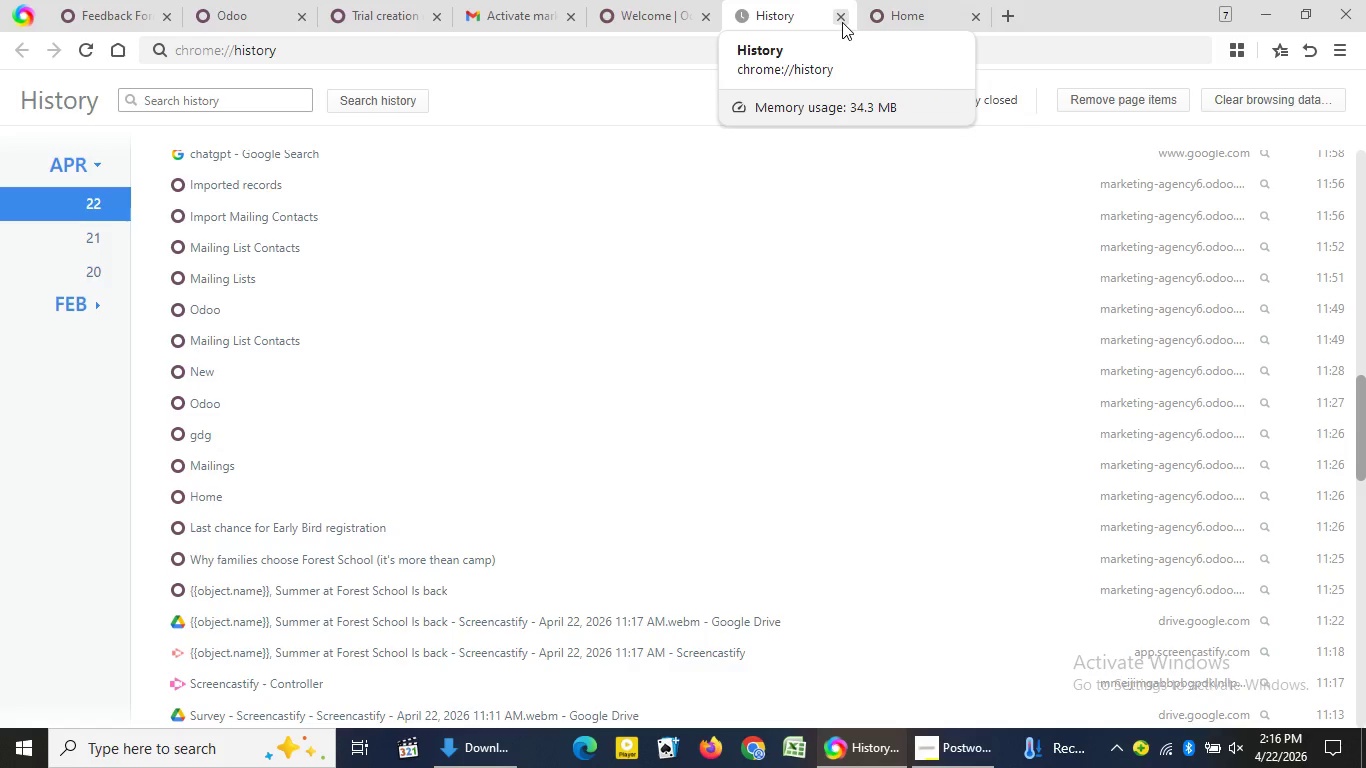 
wait(5.5)
 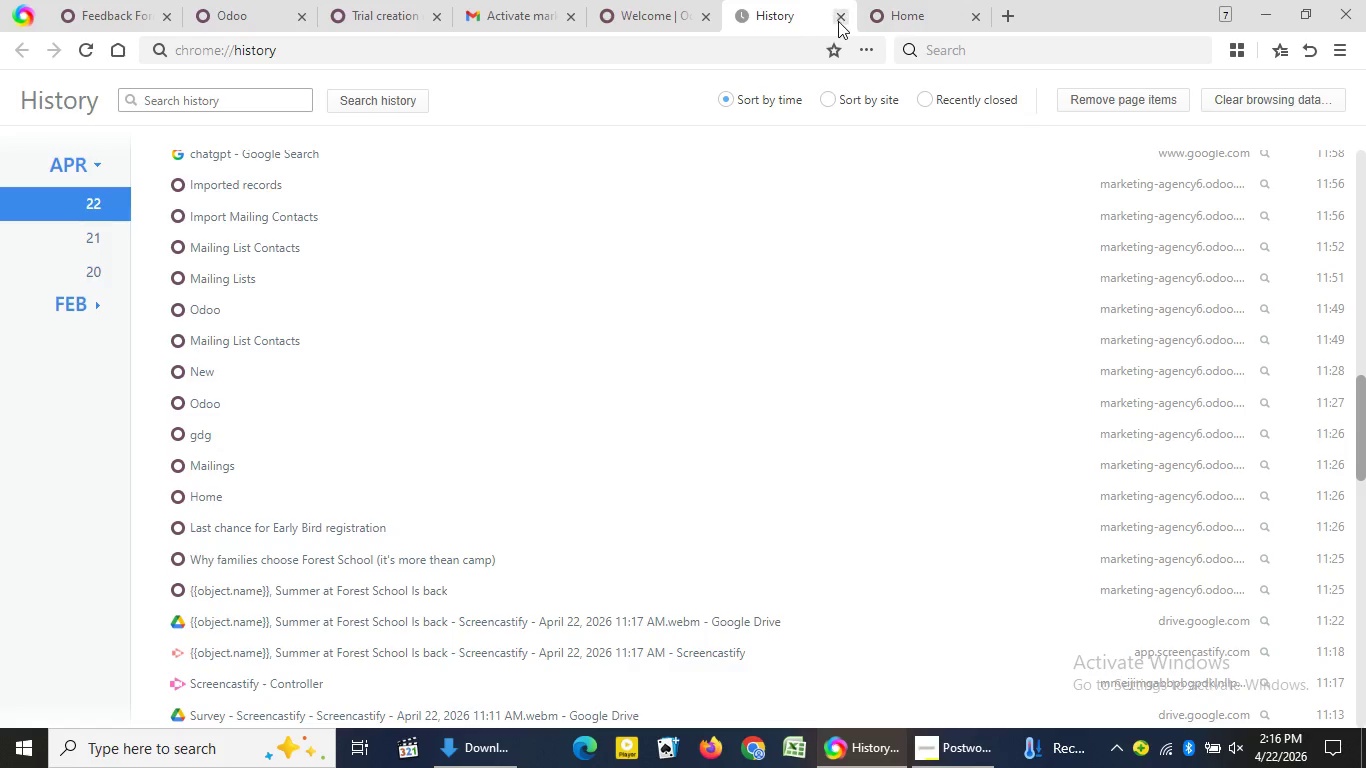 
left_click([842, 22])
 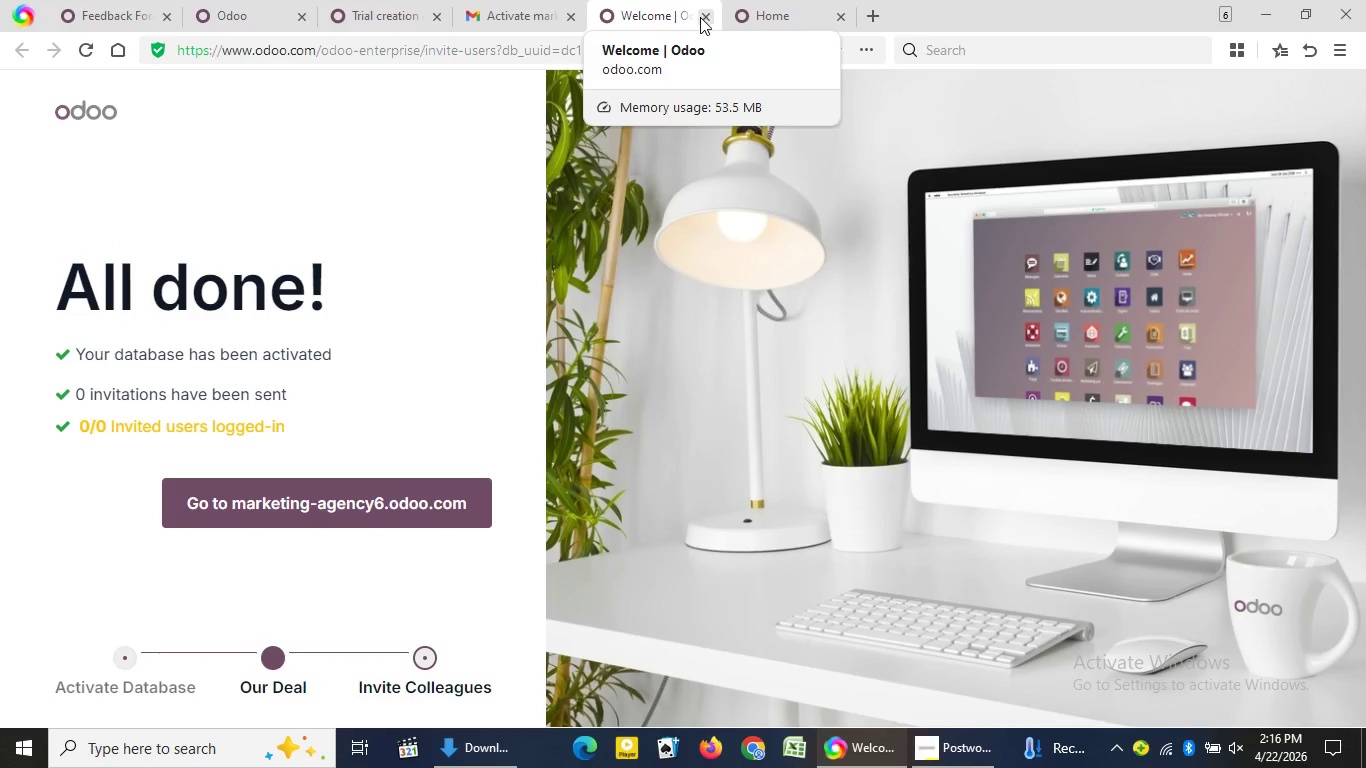 
left_click([700, 17])
 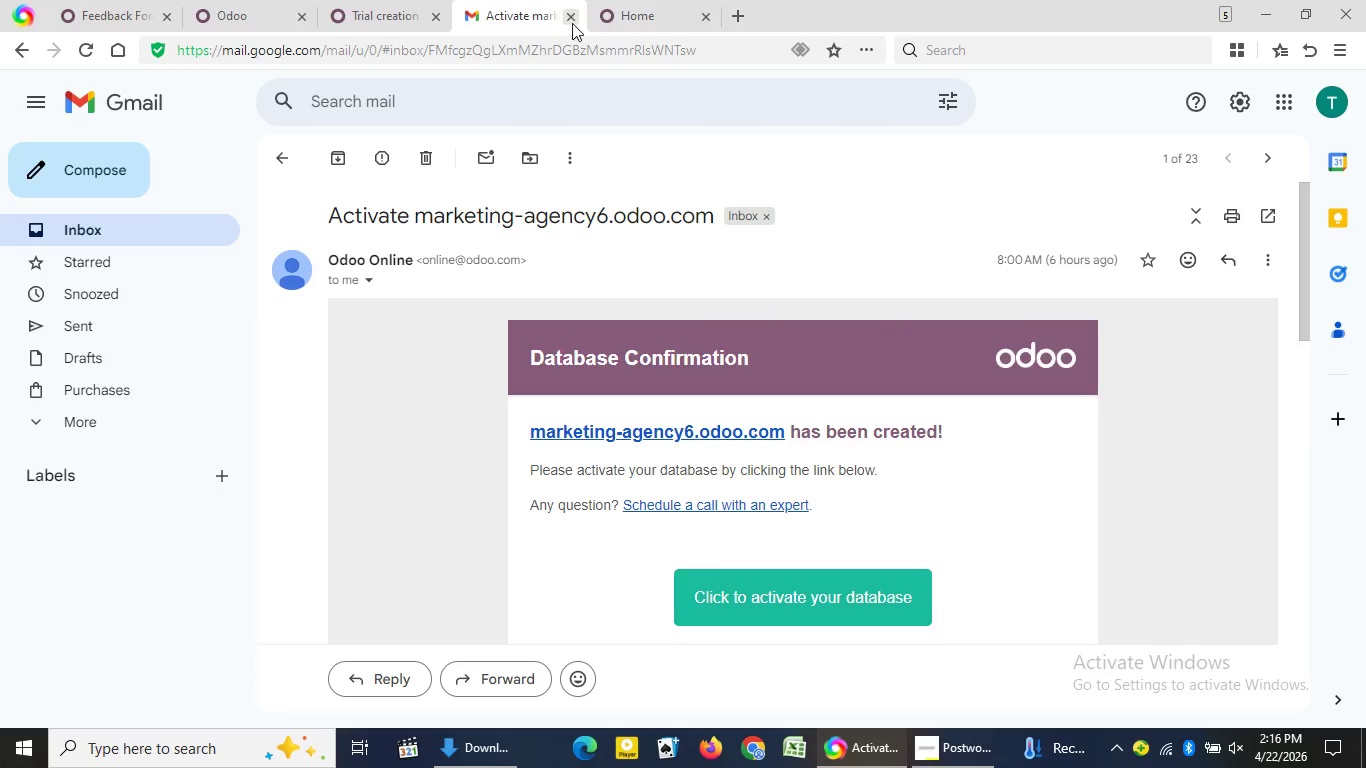 
left_click([570, 21])
 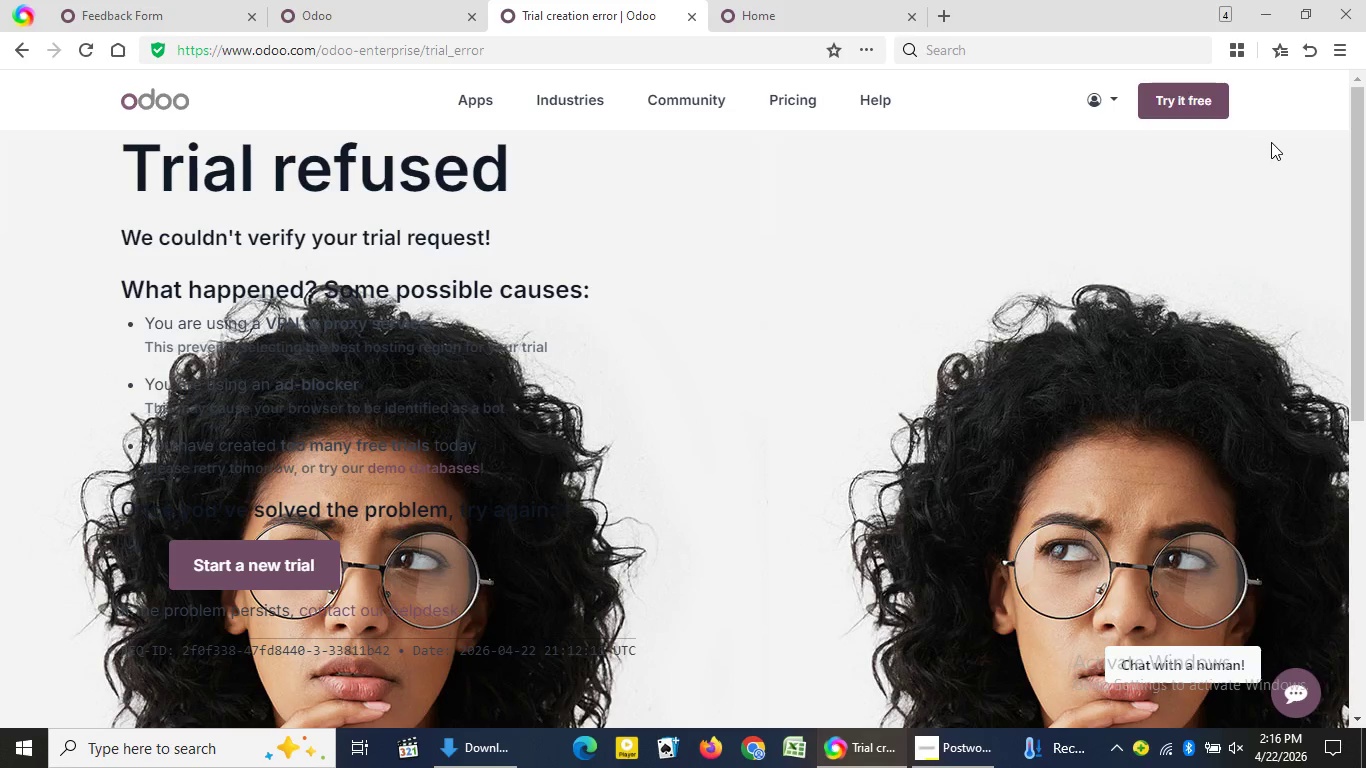 
left_click([1179, 98])
 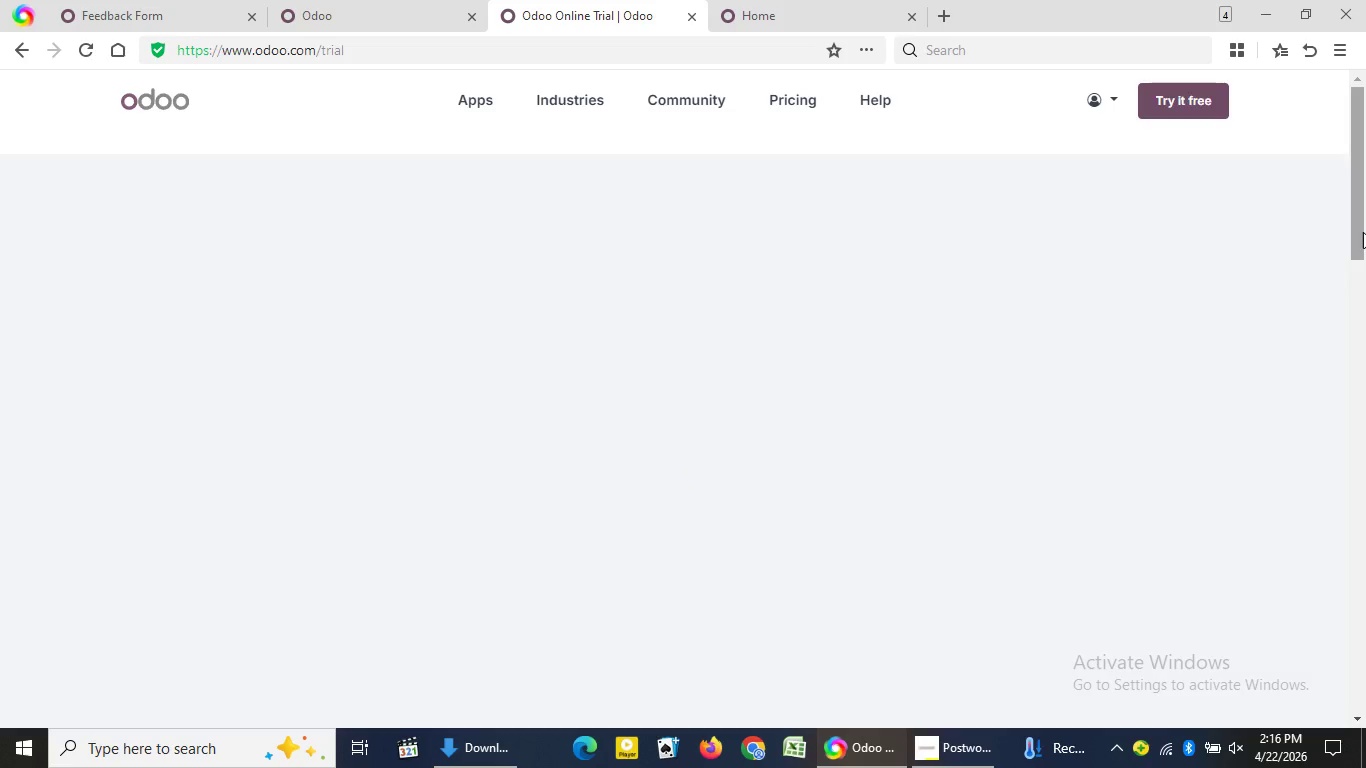 
wait(9.97)
 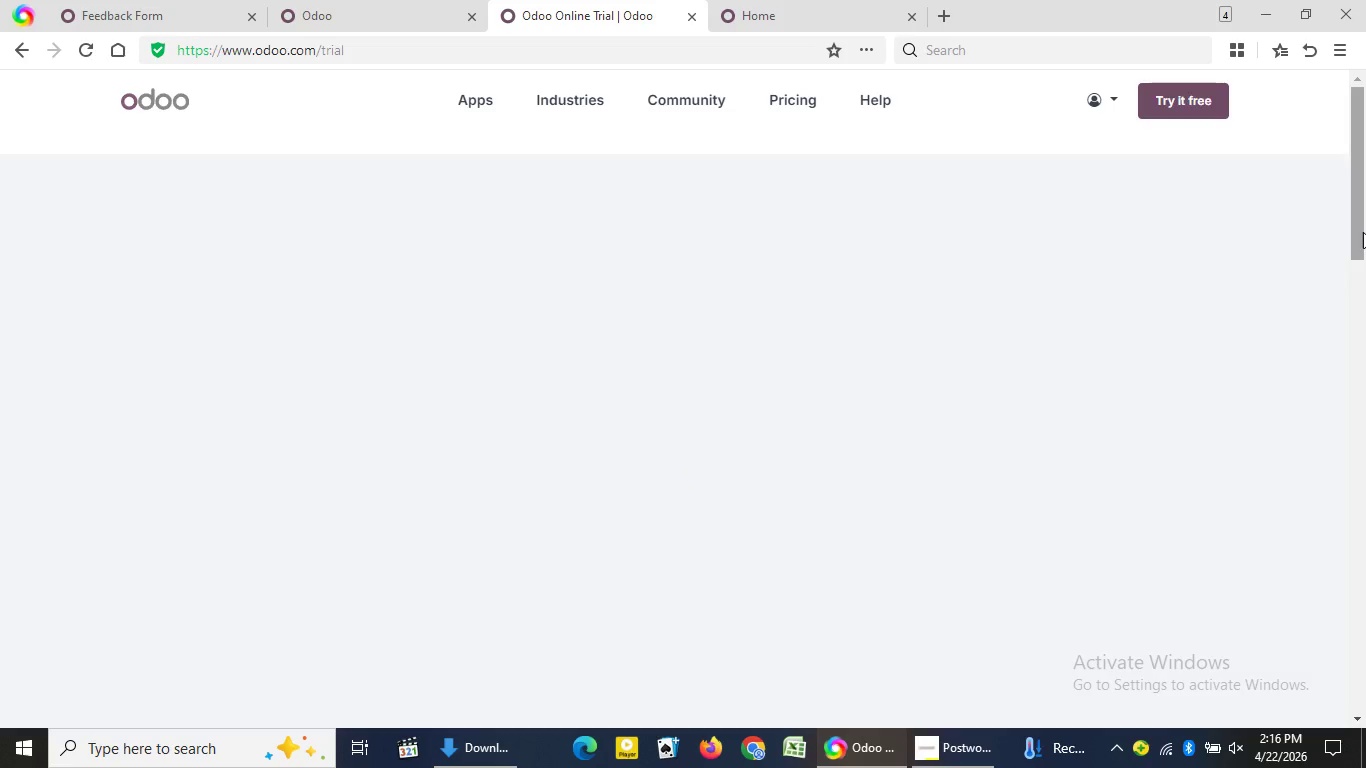 
right_click([1362, 242])
 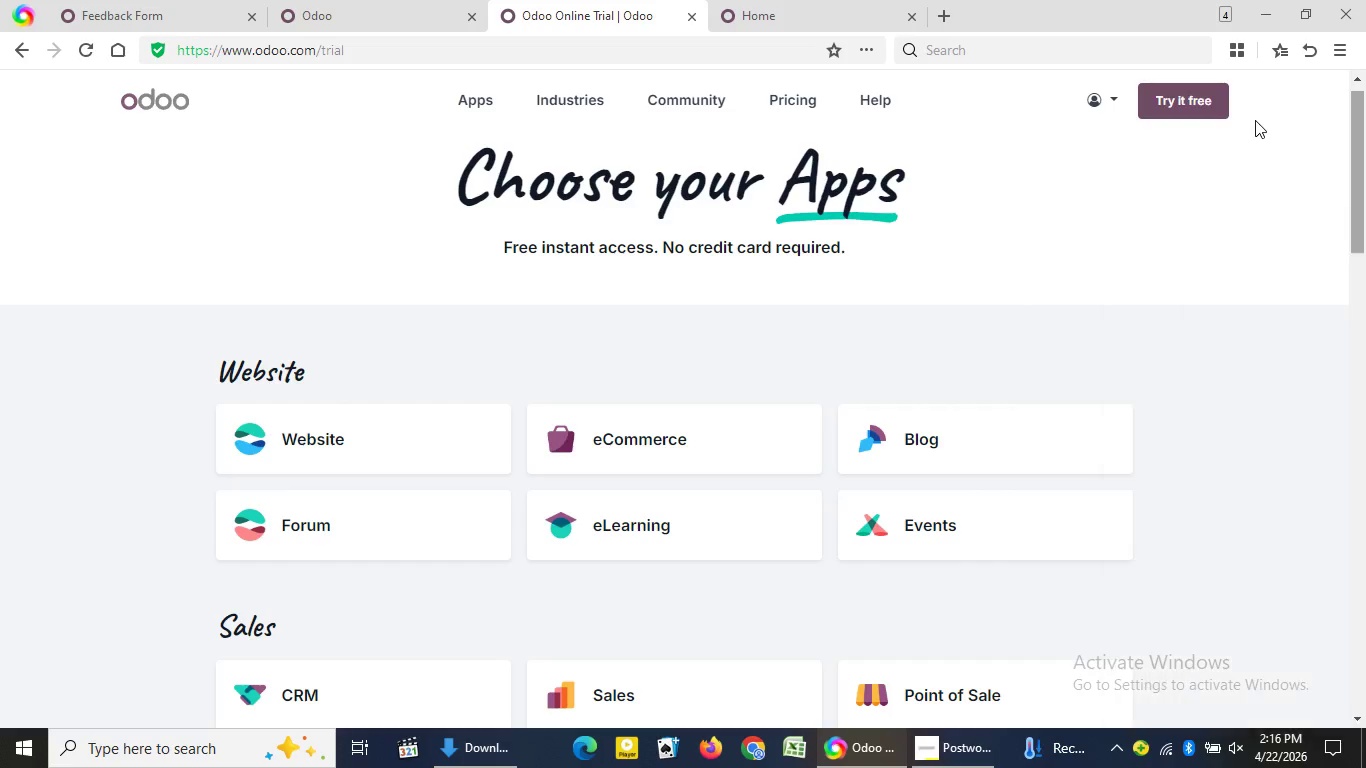 
left_click([1255, 120])
 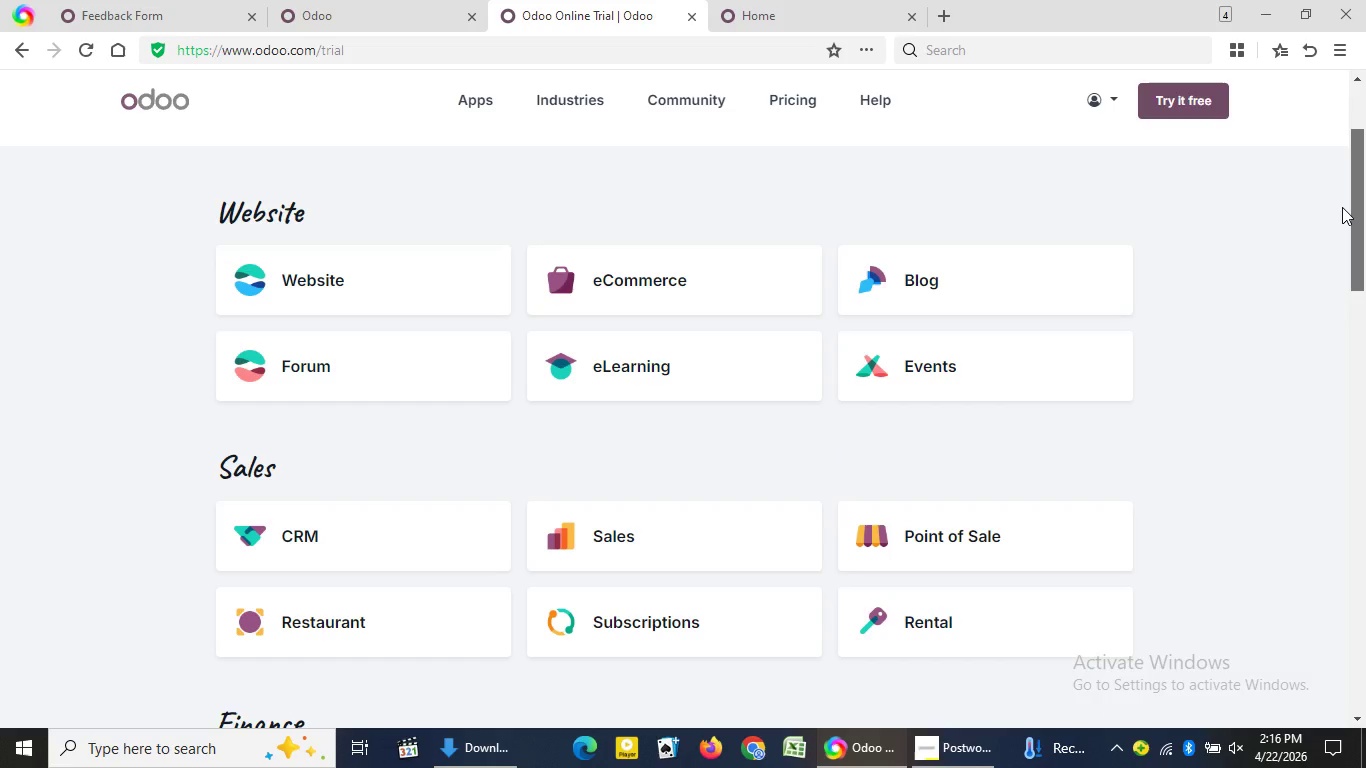 
left_click_drag(start_coordinate=[1356, 167], to_coordinate=[1339, 509])
 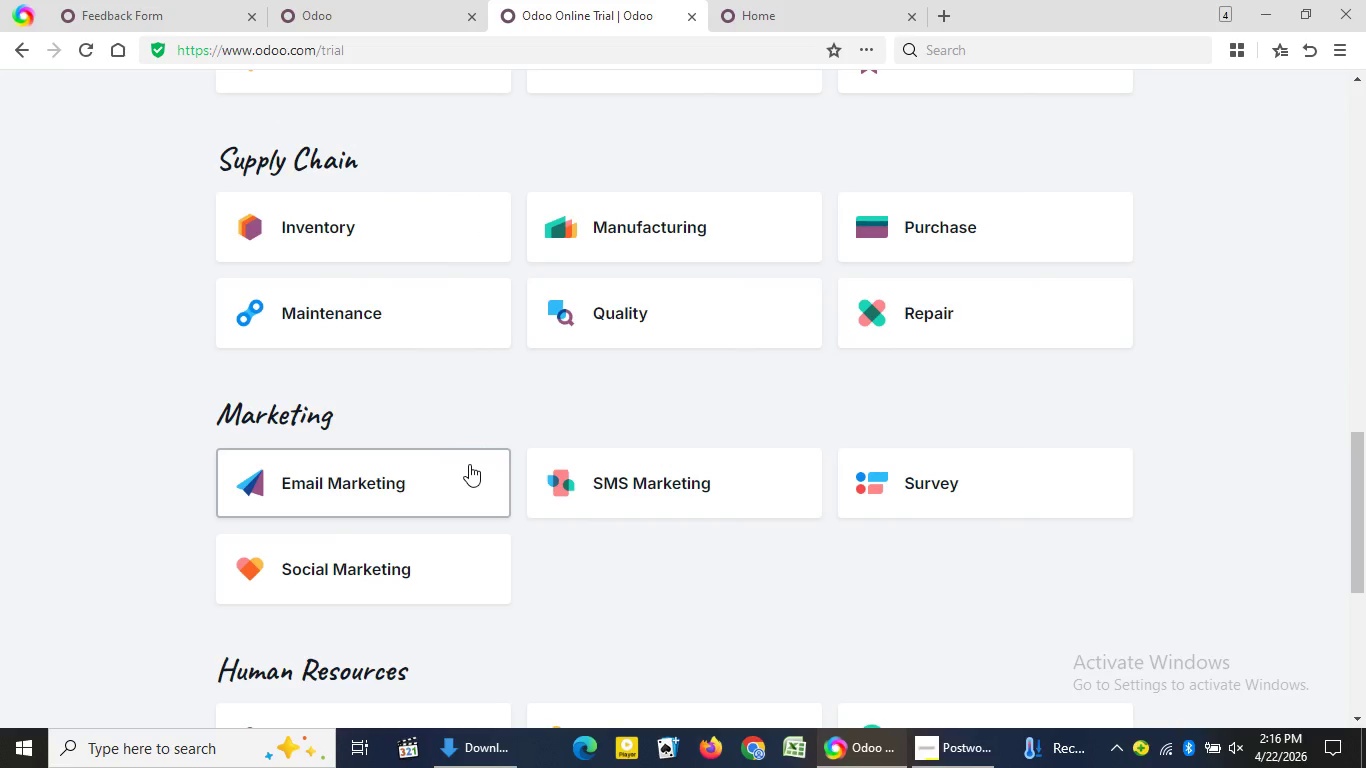 
left_click([469, 464])
 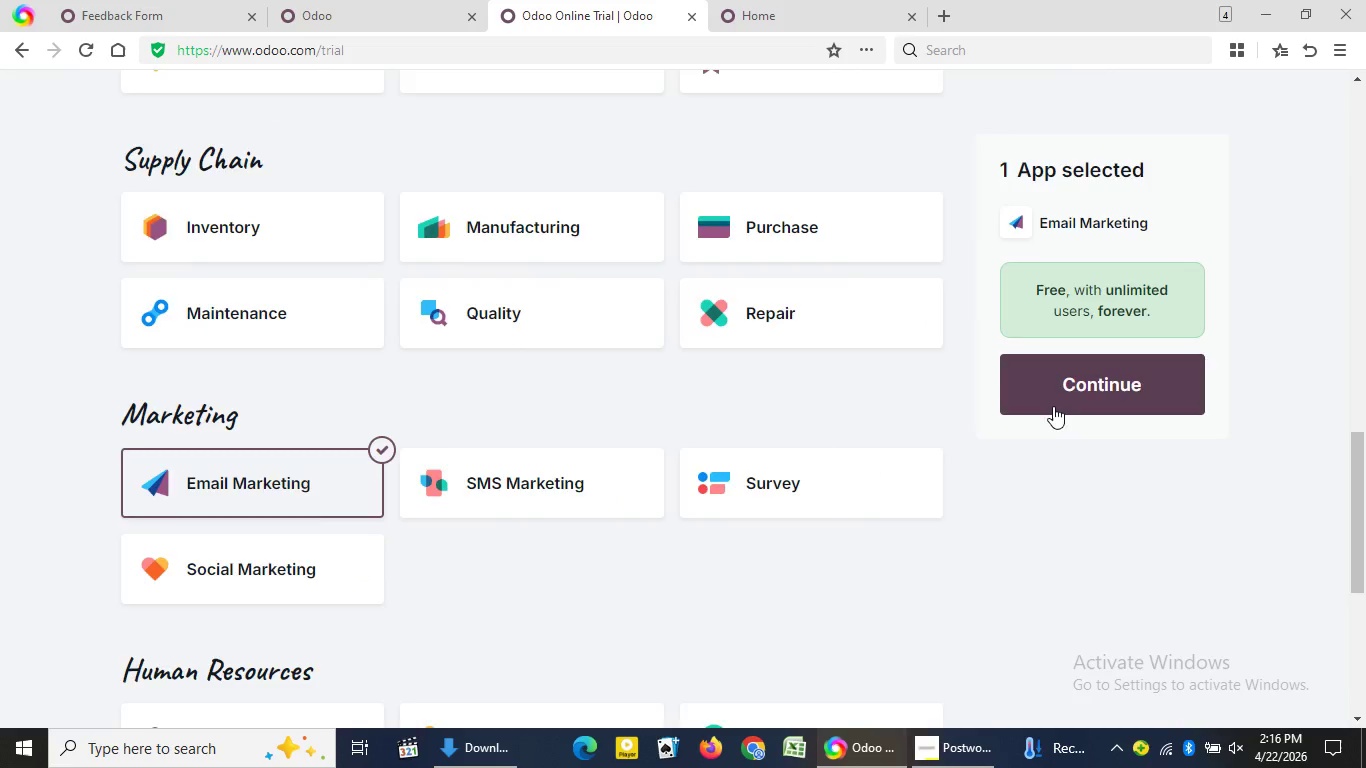 
left_click([1053, 406])
 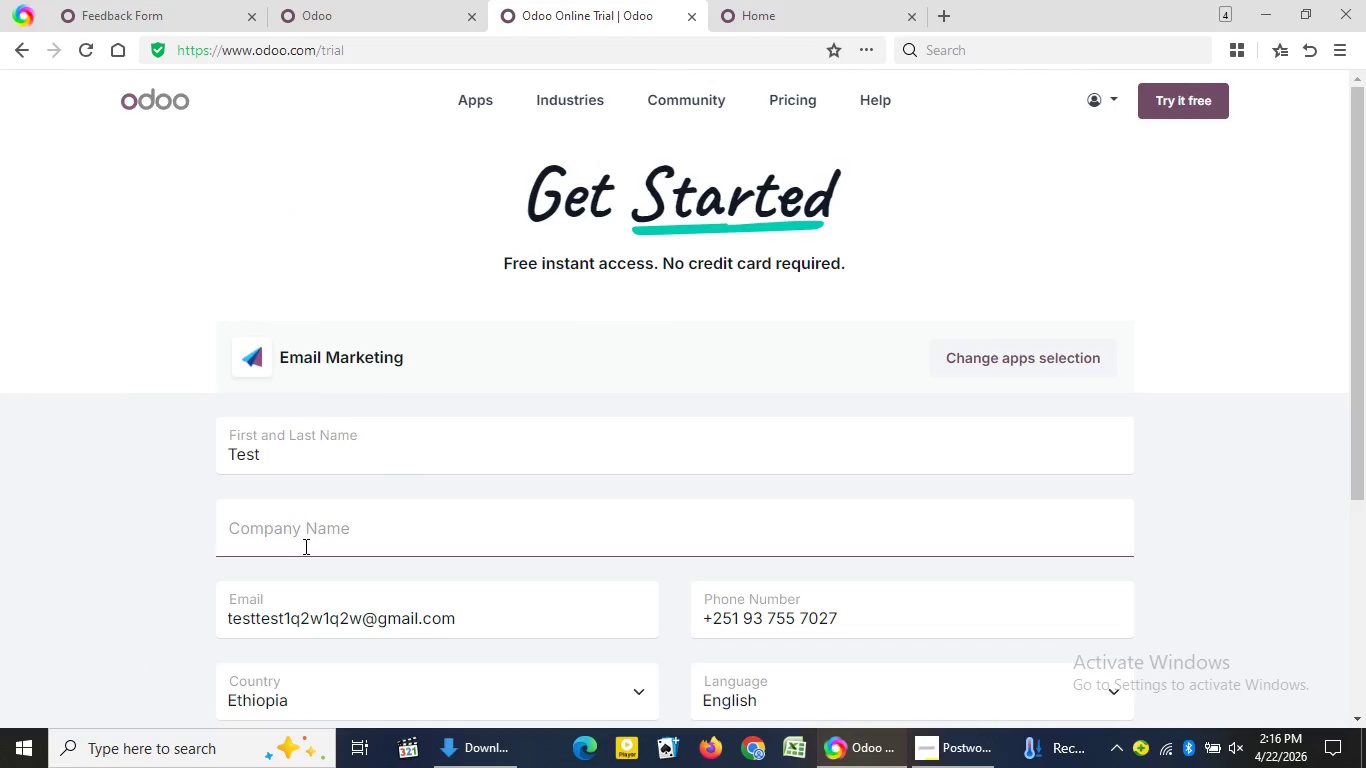 
left_click([304, 546])
 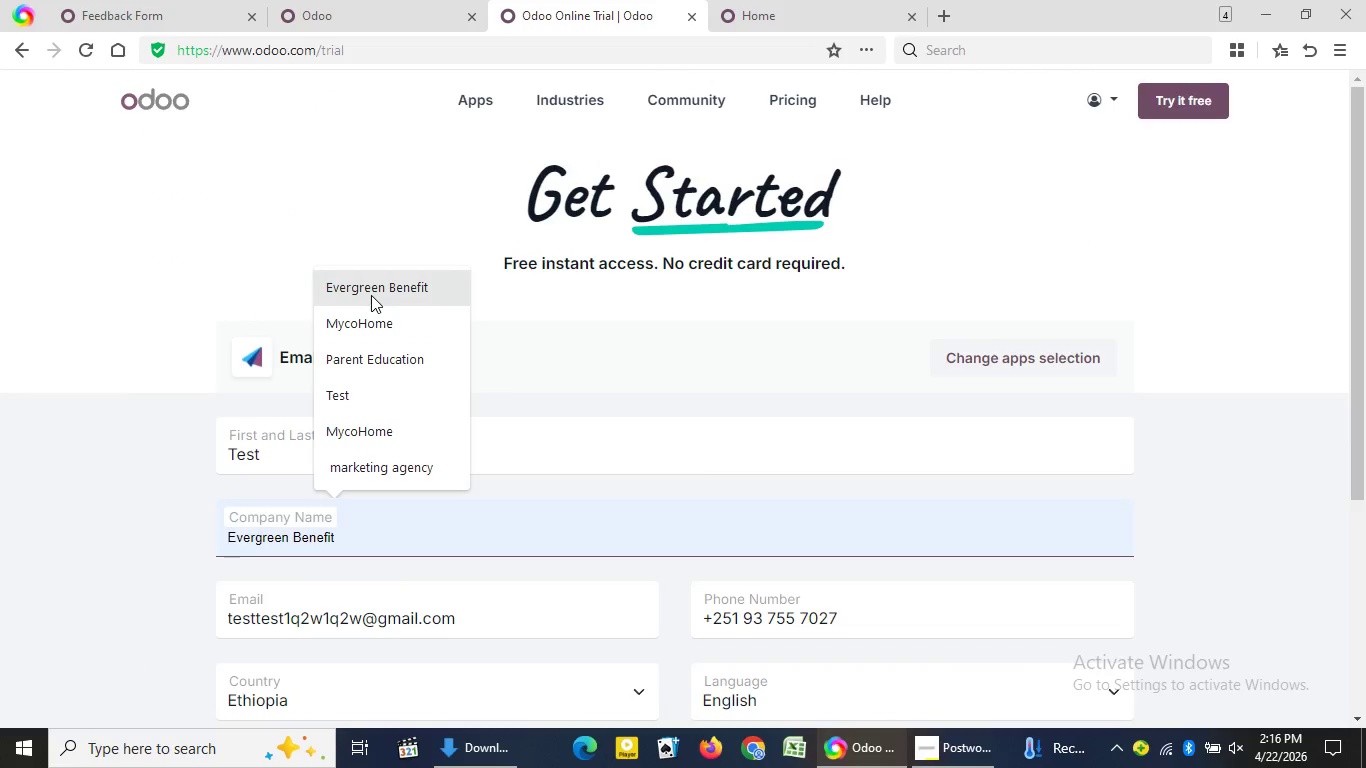 
left_click([371, 295])
 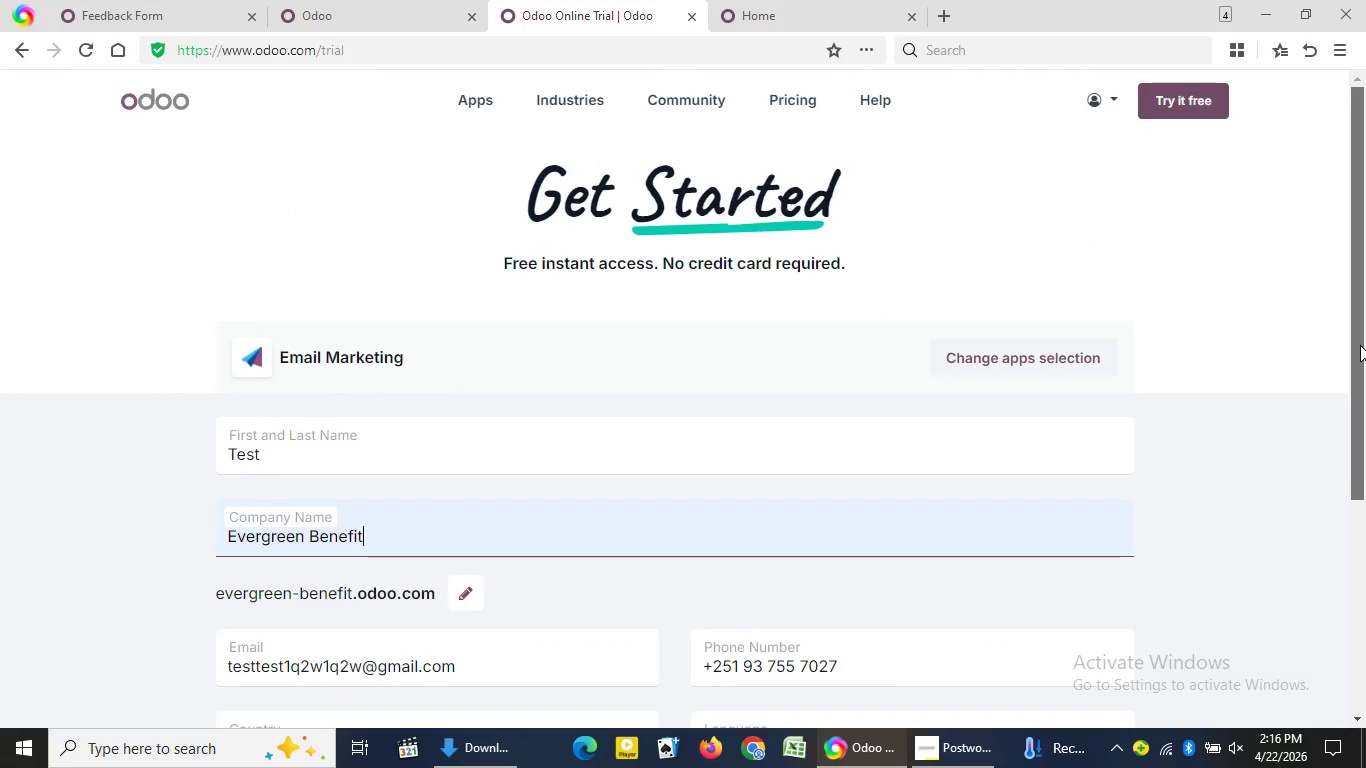 
left_click_drag(start_coordinate=[1360, 345], to_coordinate=[1336, 570])
 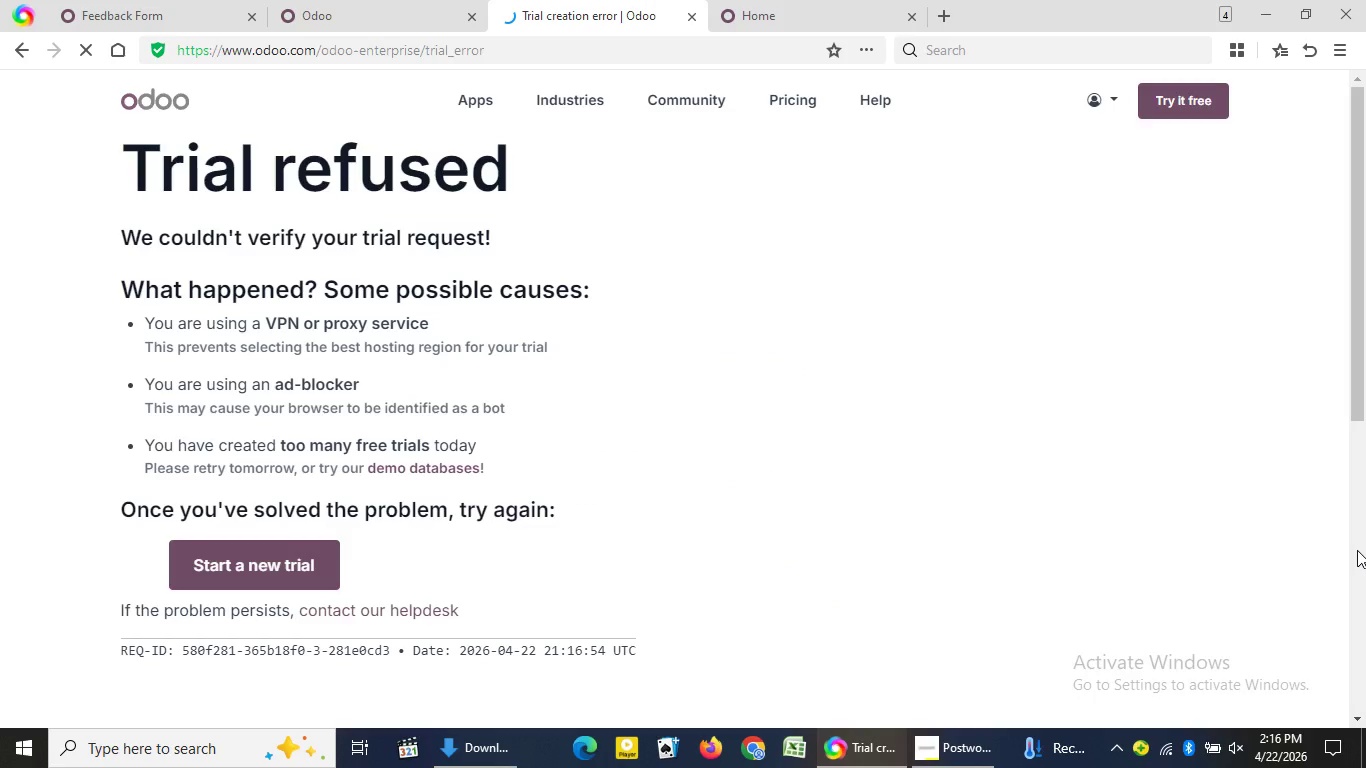 
wait(5.92)
 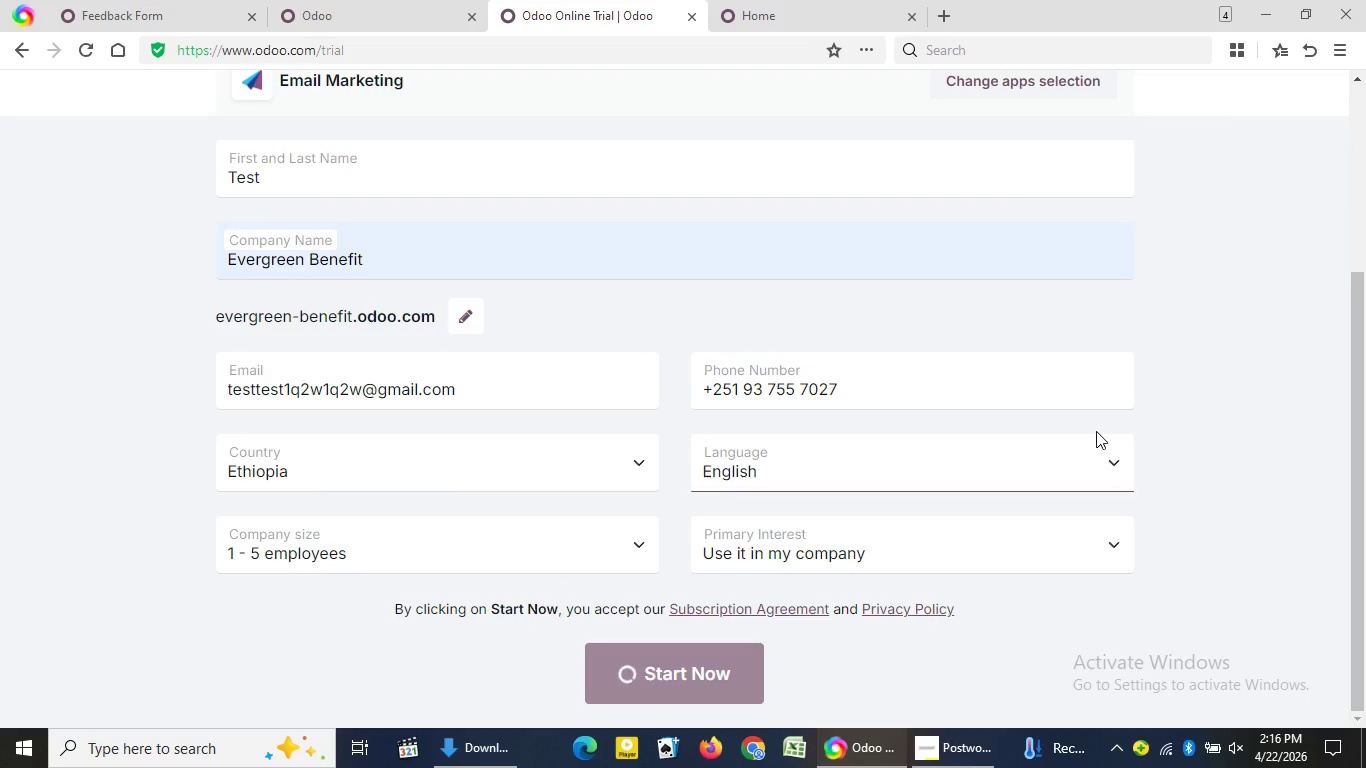 
left_click([749, 0])
 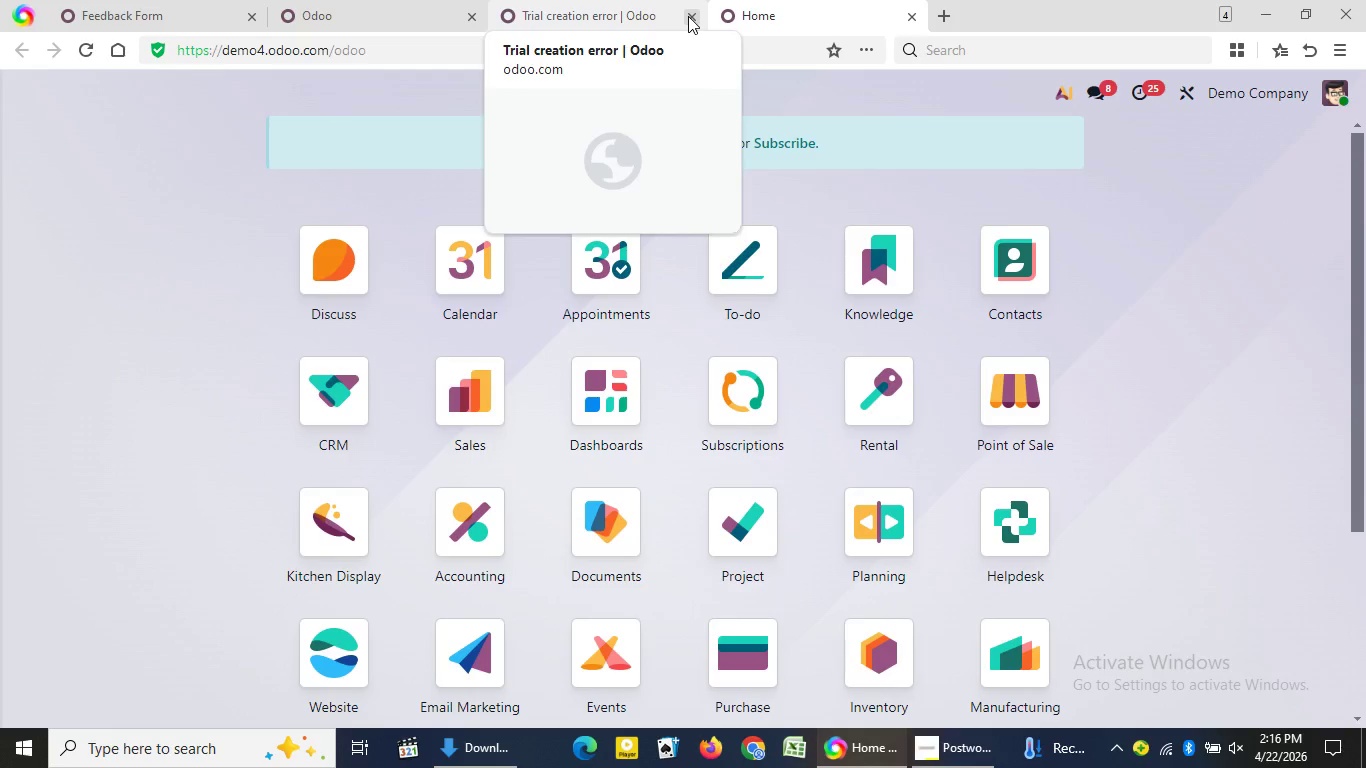 
left_click([688, 16])
 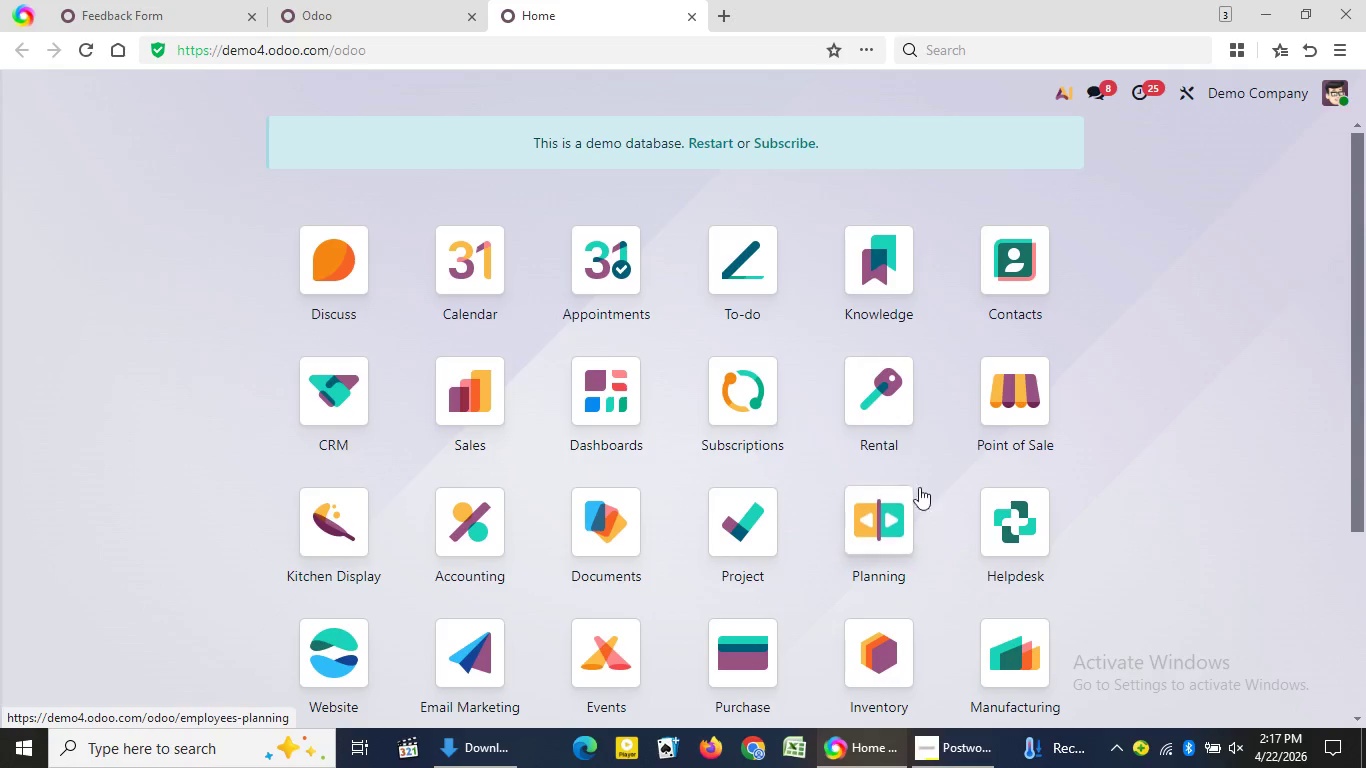 
scroll: coordinate [1012, 438], scroll_direction: down, amount: 1.0
 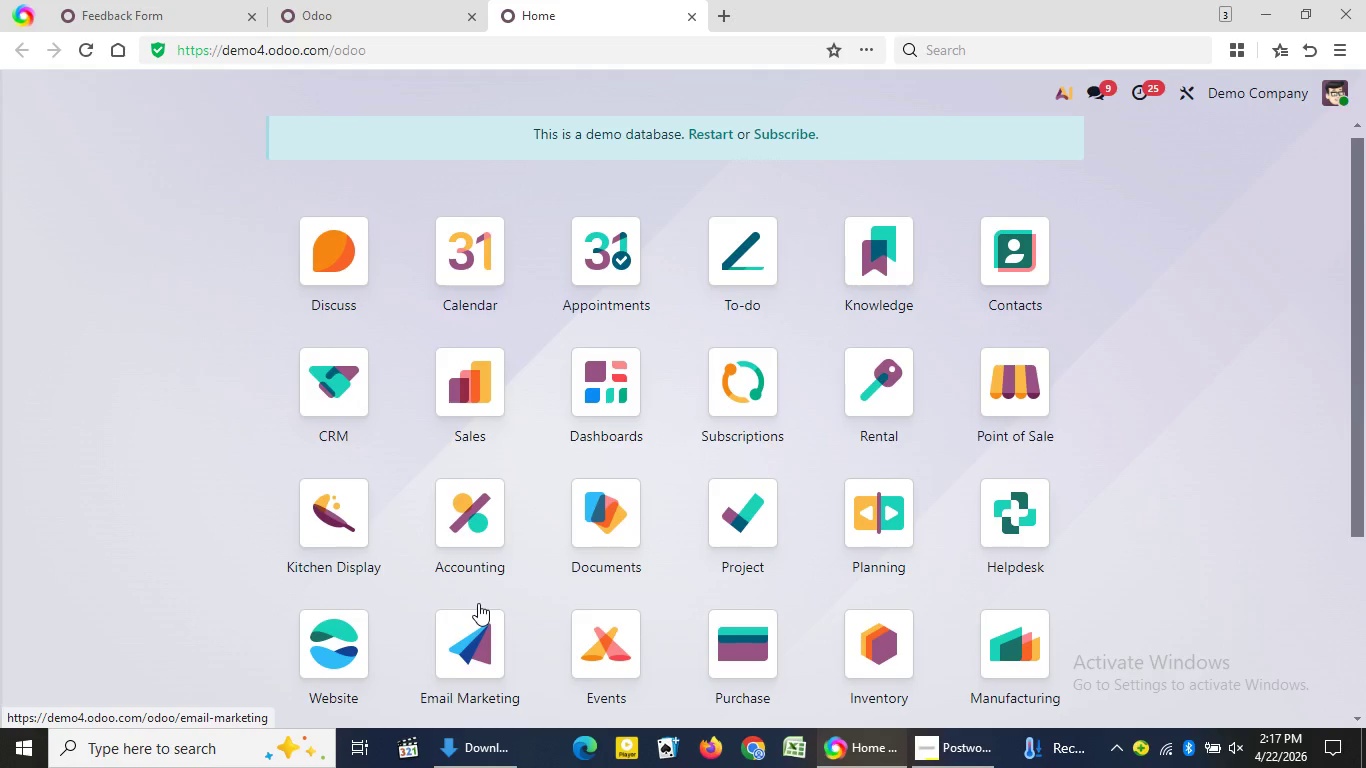 
left_click([470, 647])
 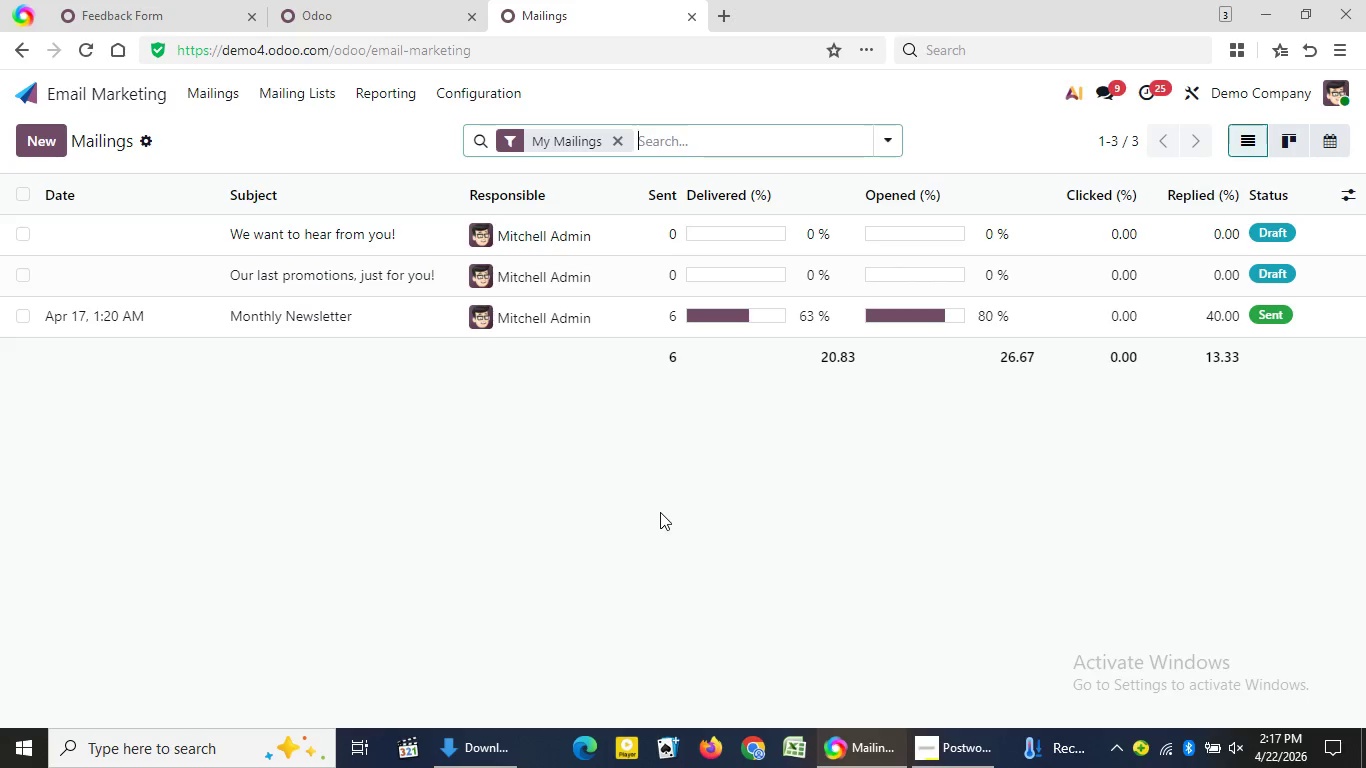 
wait(20.76)
 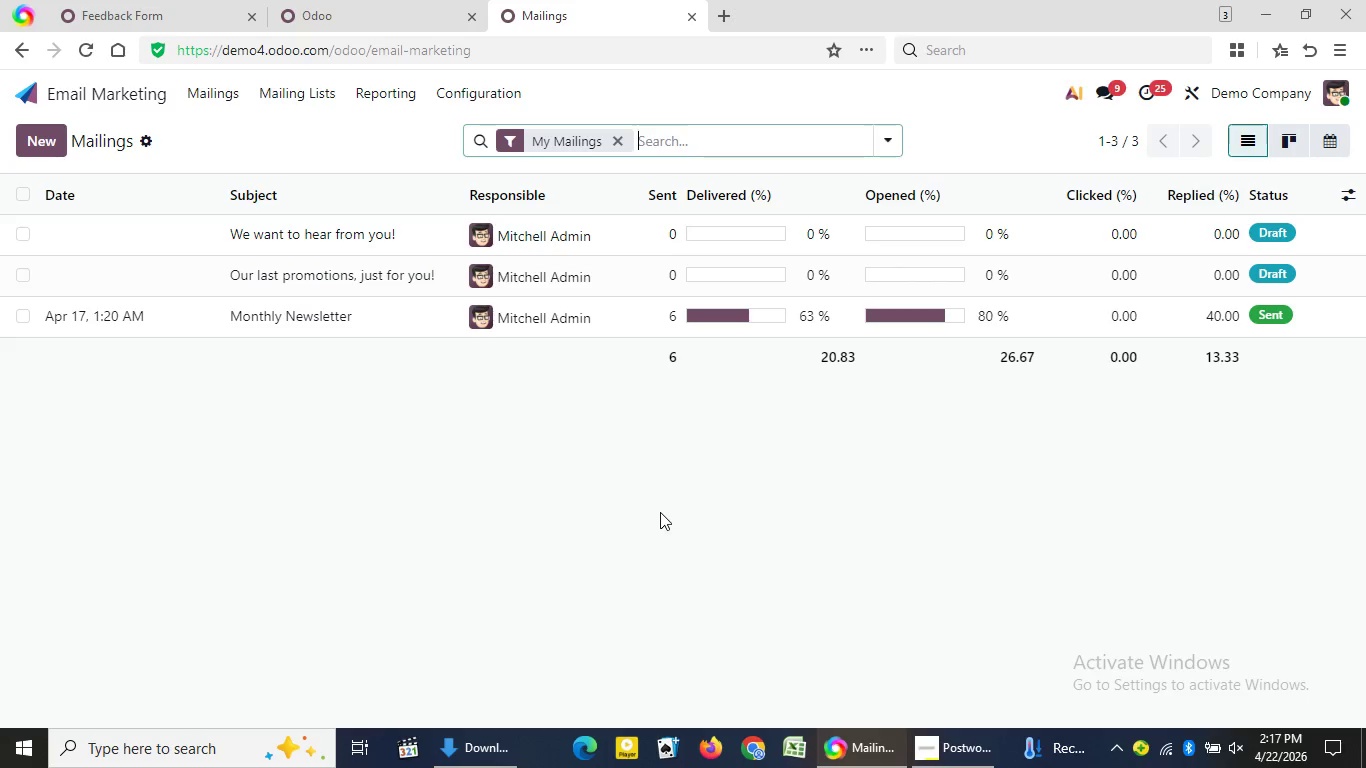 
left_click([46, 152])
 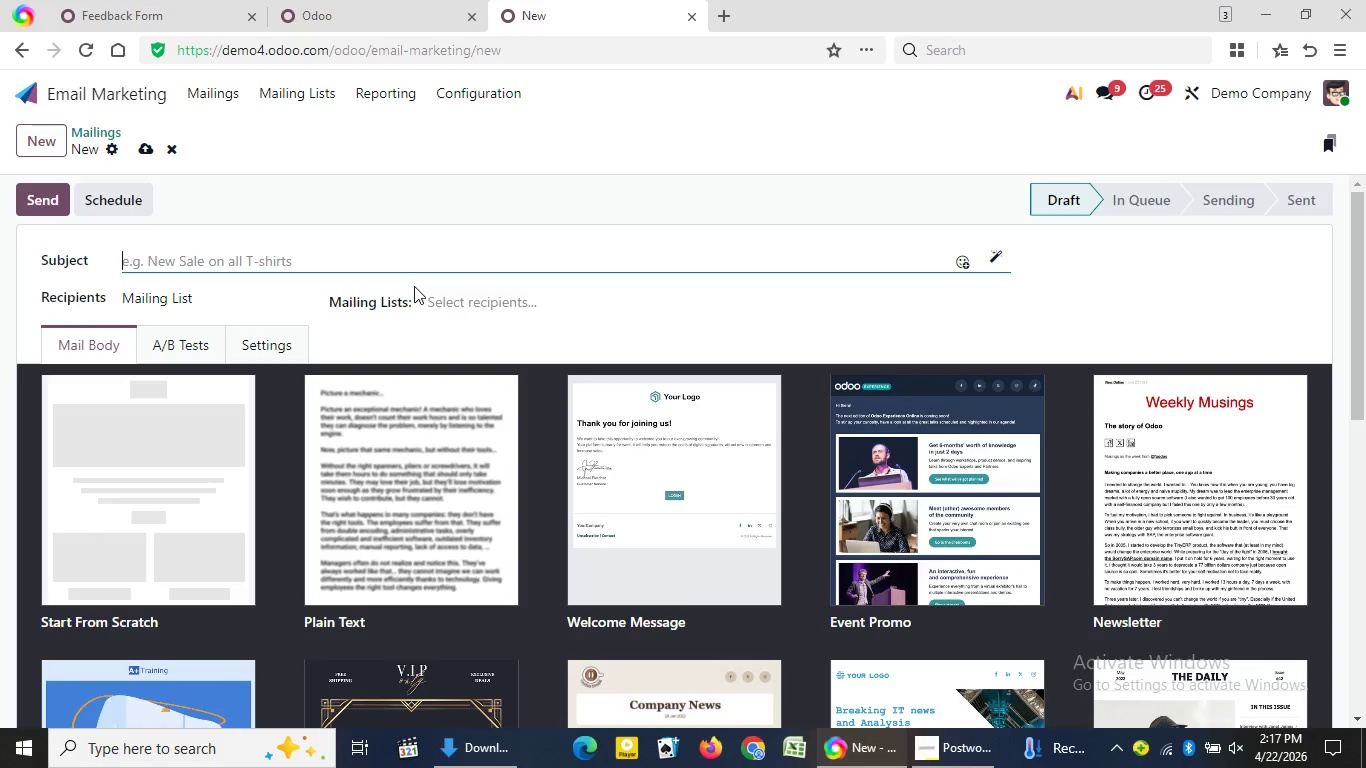 
wait(31.39)
 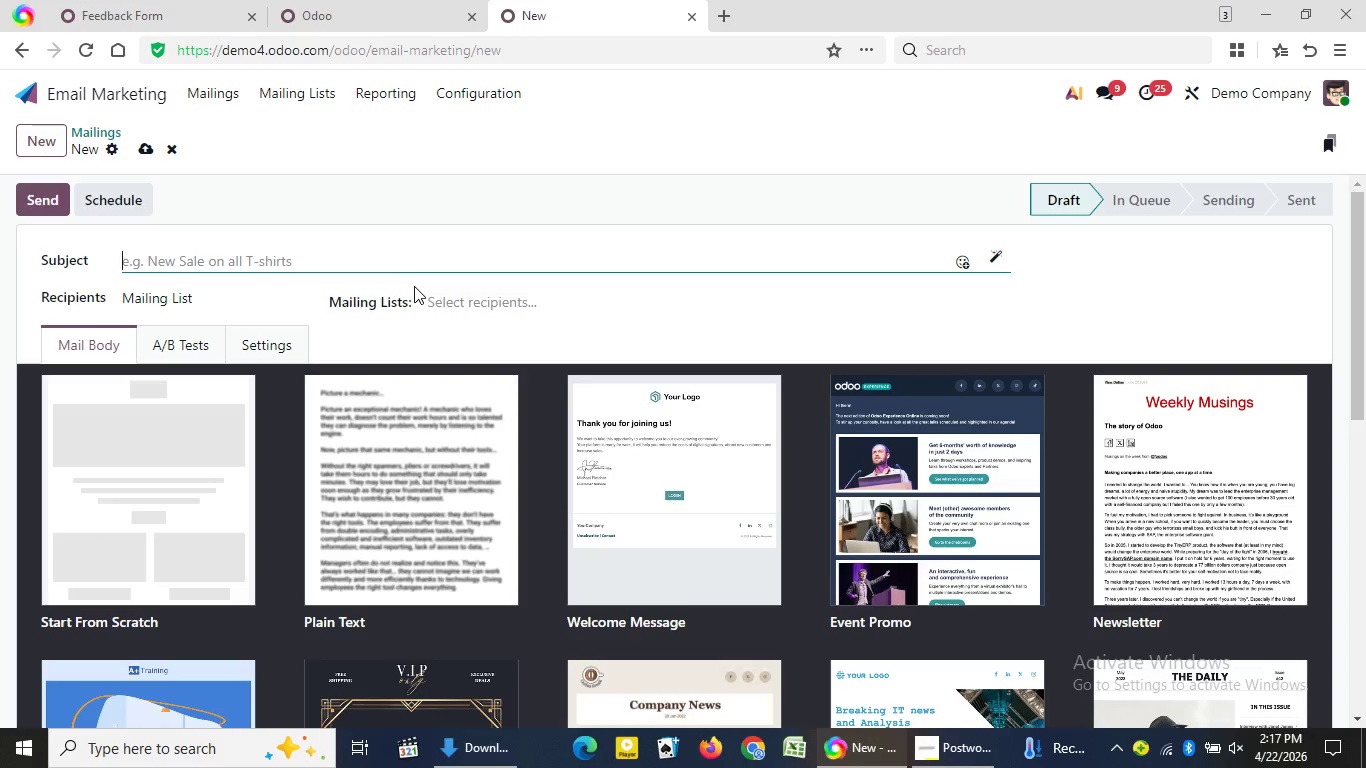 
left_click([157, 444])
 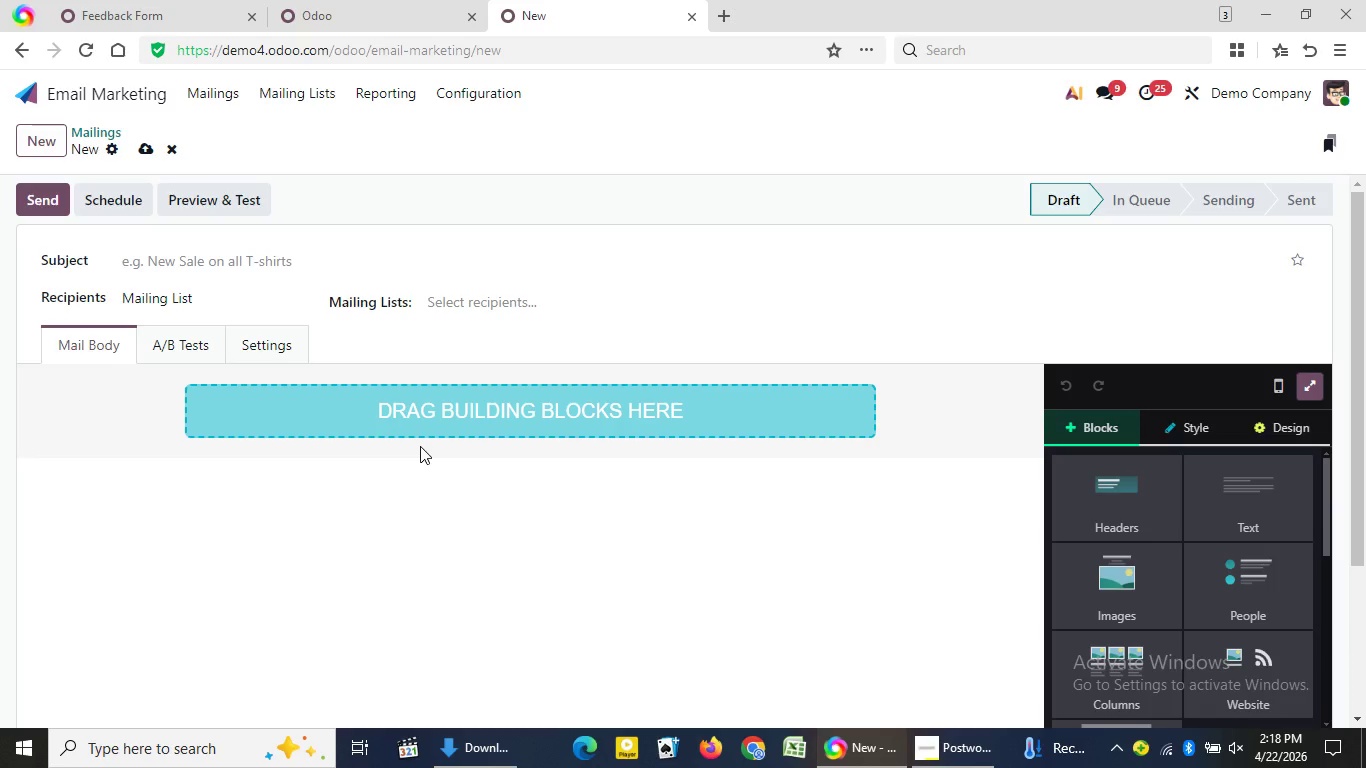 
wait(9.25)
 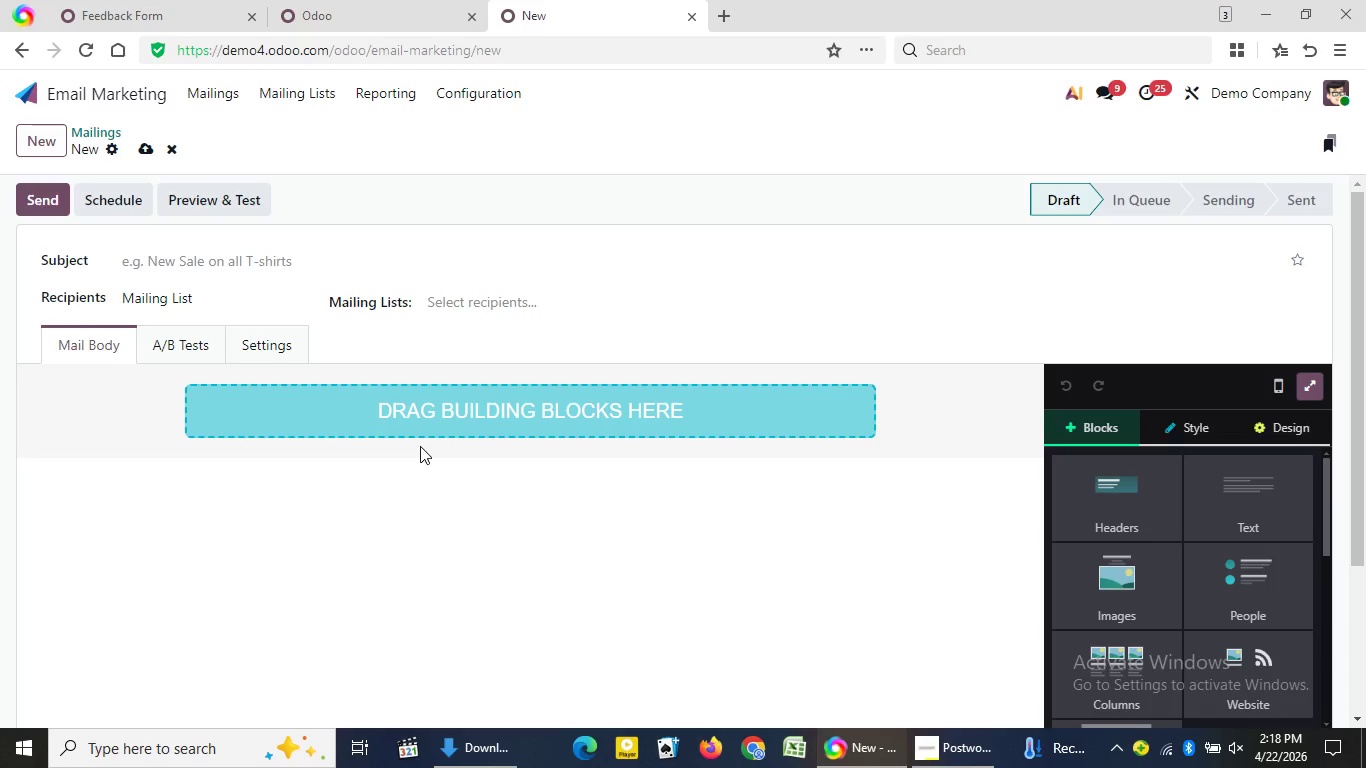 
scroll: coordinate [1025, 291], scroll_direction: down, amount: 5.0
 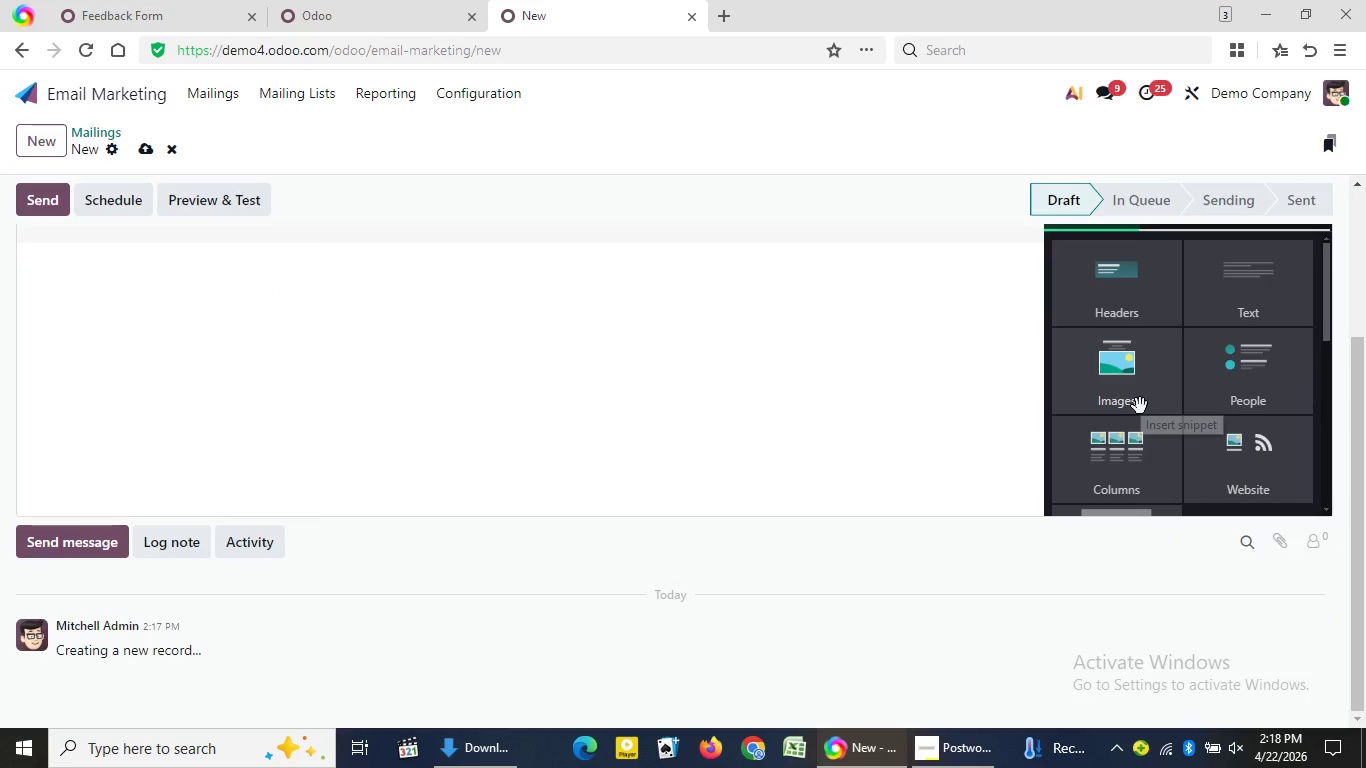 
left_click([1140, 406])
 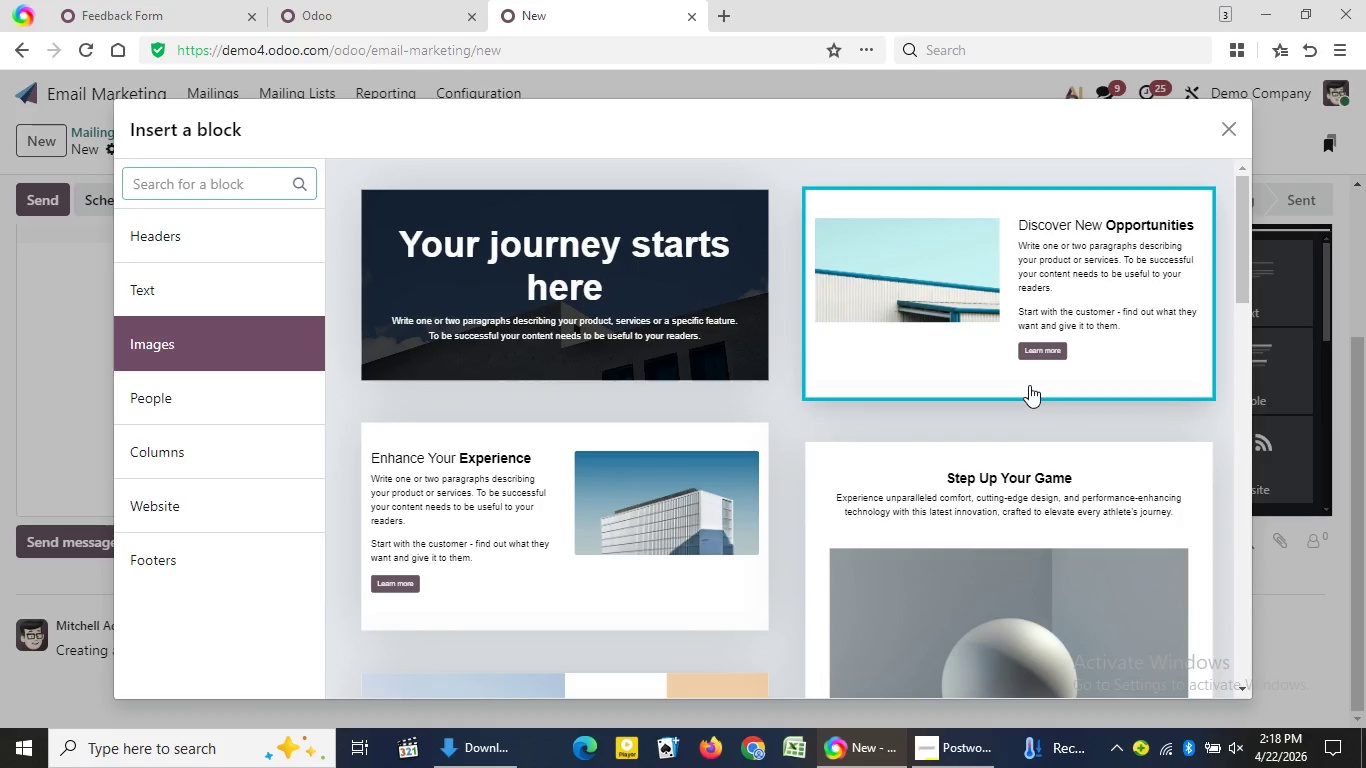 
scroll: coordinate [1029, 385], scroll_direction: down, amount: 6.0
 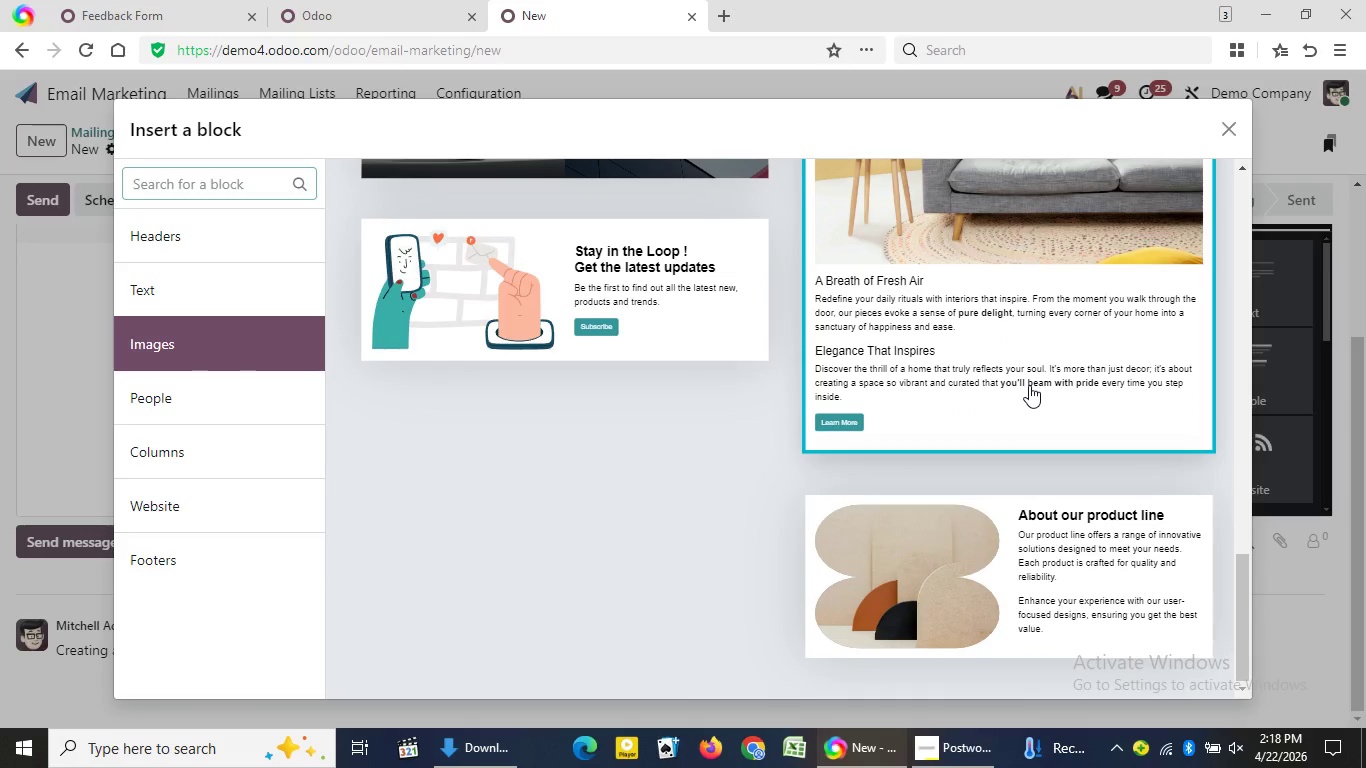 
scroll: coordinate [1029, 385], scroll_direction: up, amount: 2.0
 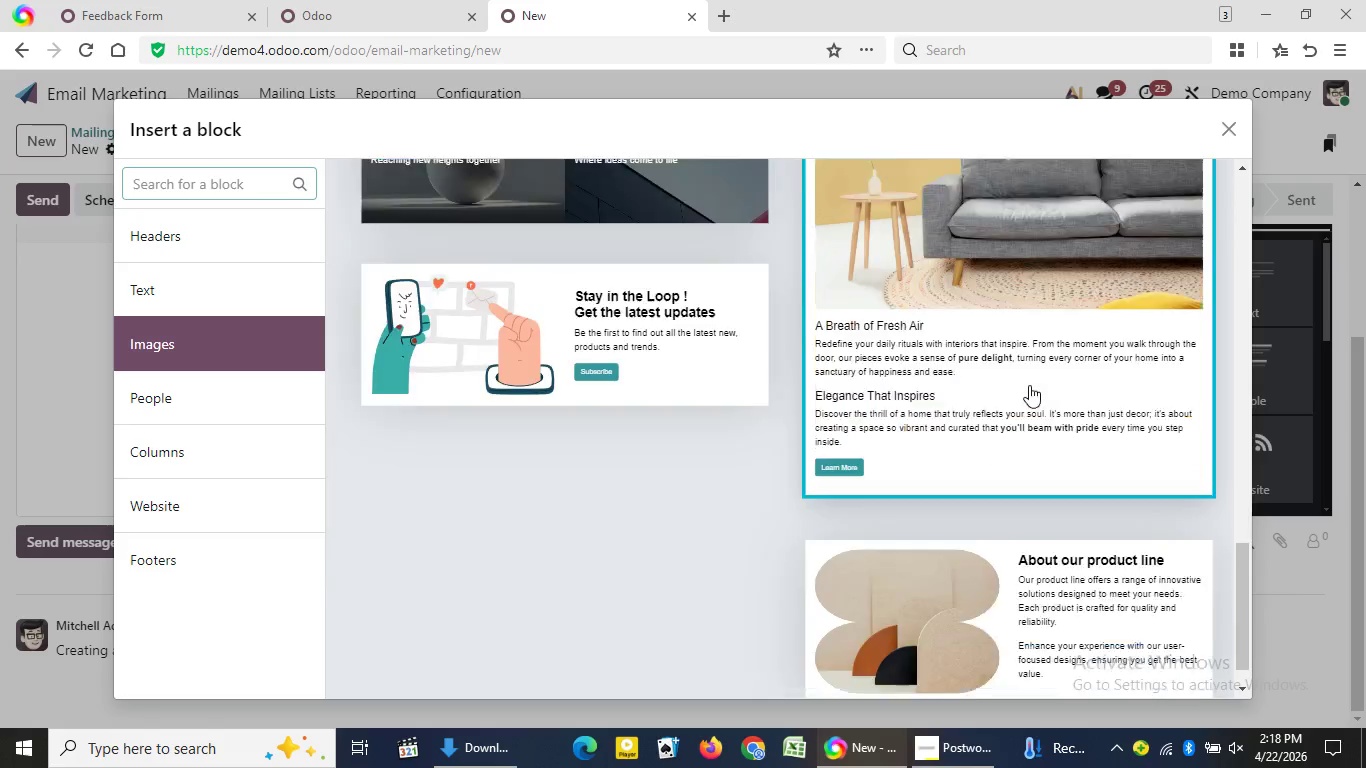 
scroll: coordinate [1029, 385], scroll_direction: down, amount: 2.0
 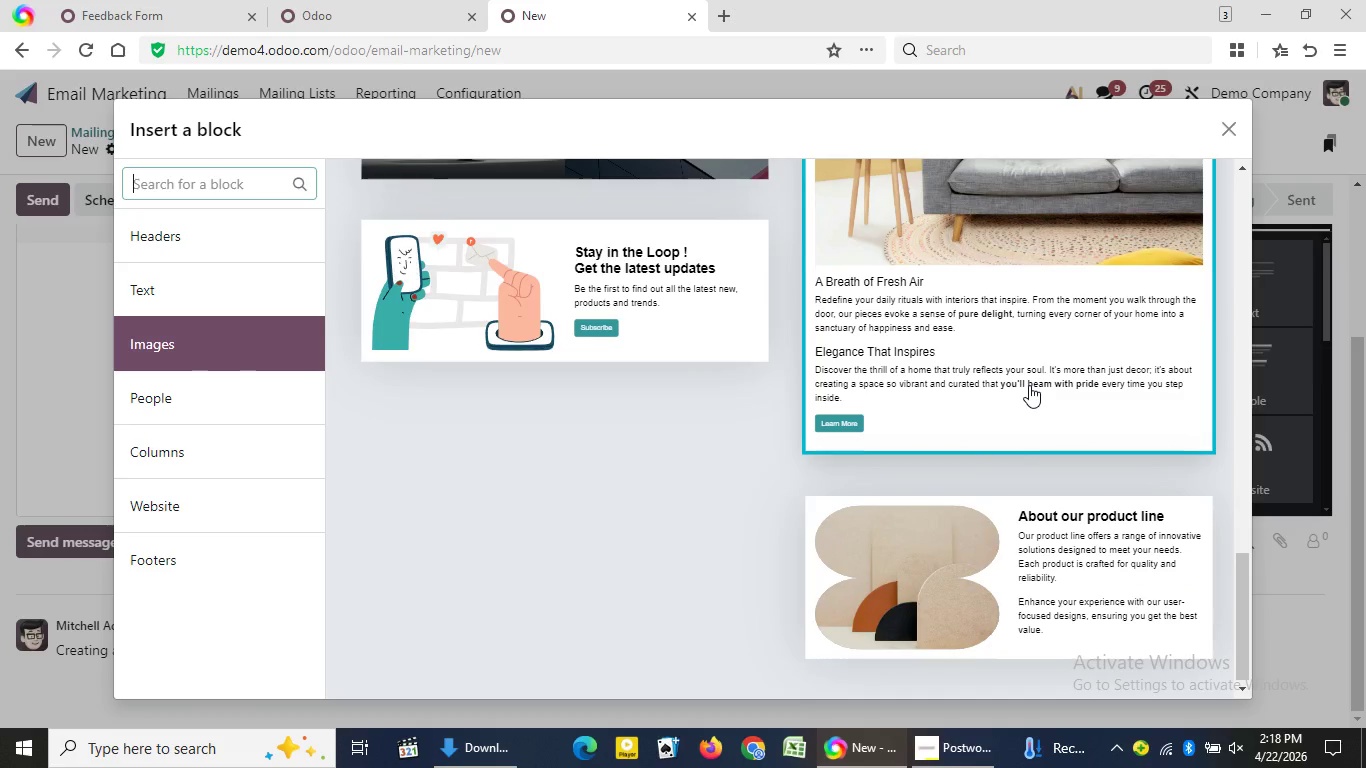 
scroll: coordinate [1029, 385], scroll_direction: up, amount: 1.0
 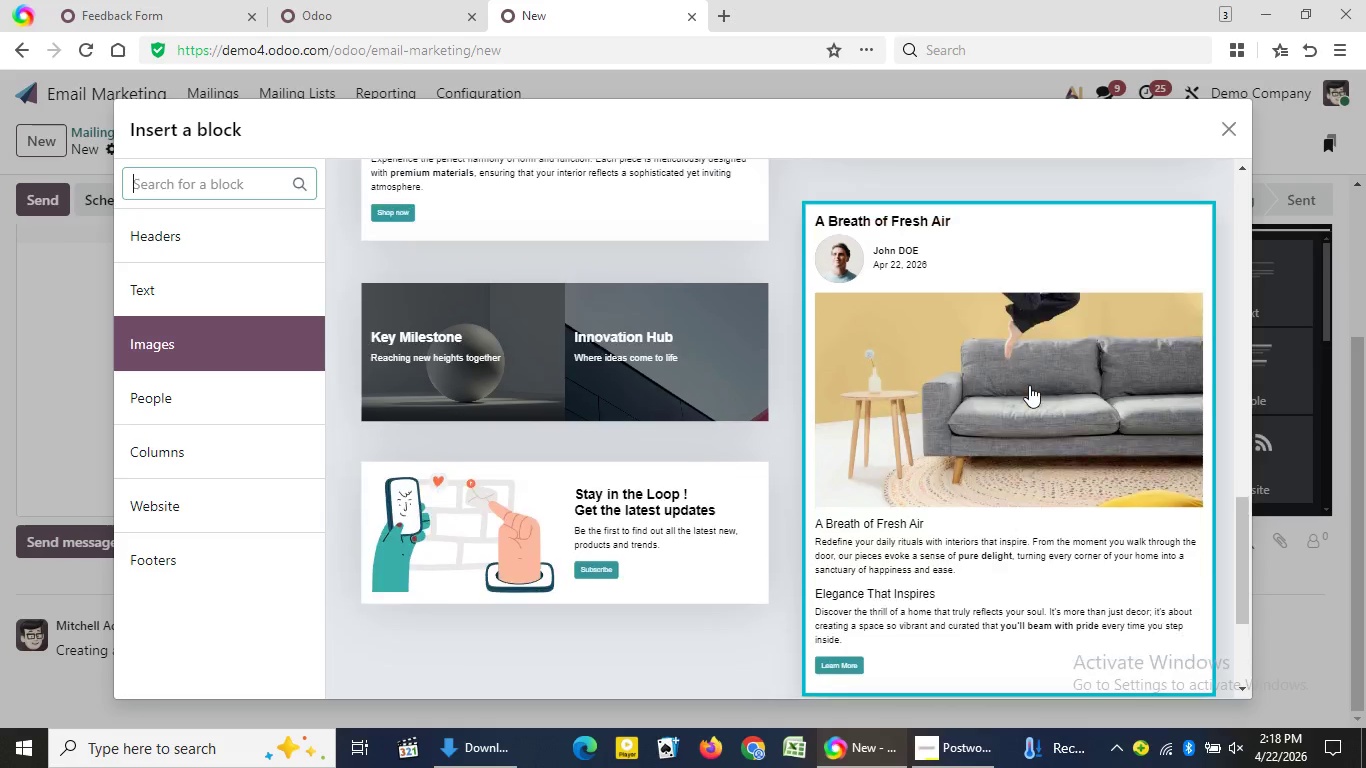 
scroll: coordinate [1029, 385], scroll_direction: none, amount: 0.0
 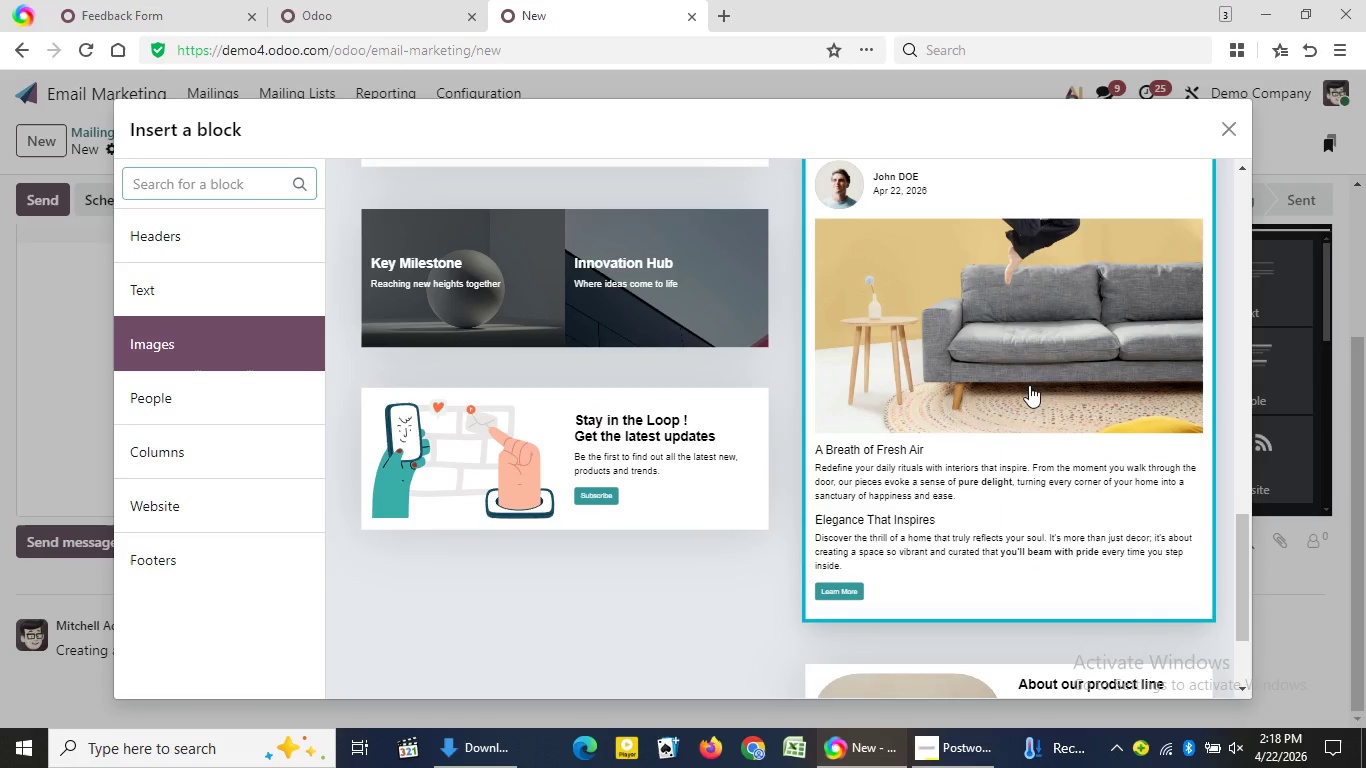 
scroll: coordinate [1029, 385], scroll_direction: up, amount: 3.0
 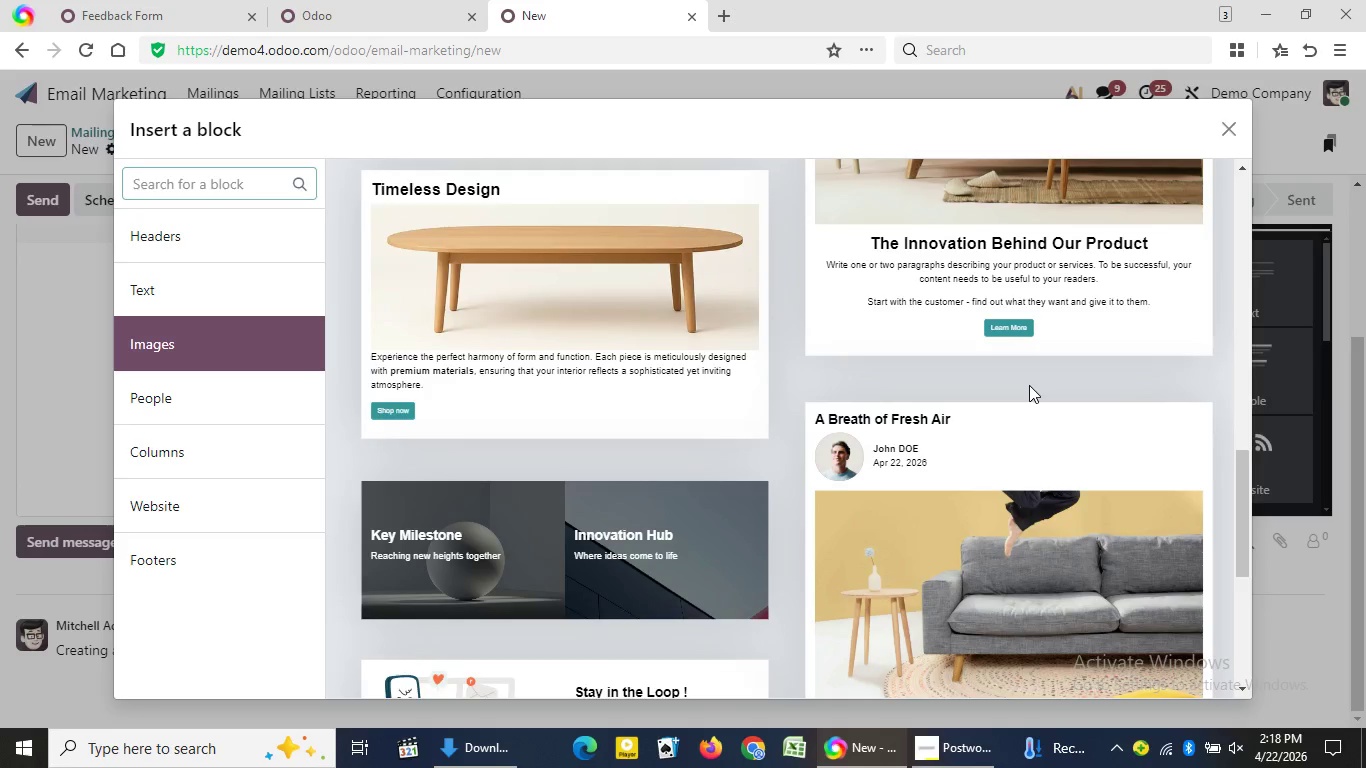 
scroll: coordinate [1029, 385], scroll_direction: none, amount: 0.0
 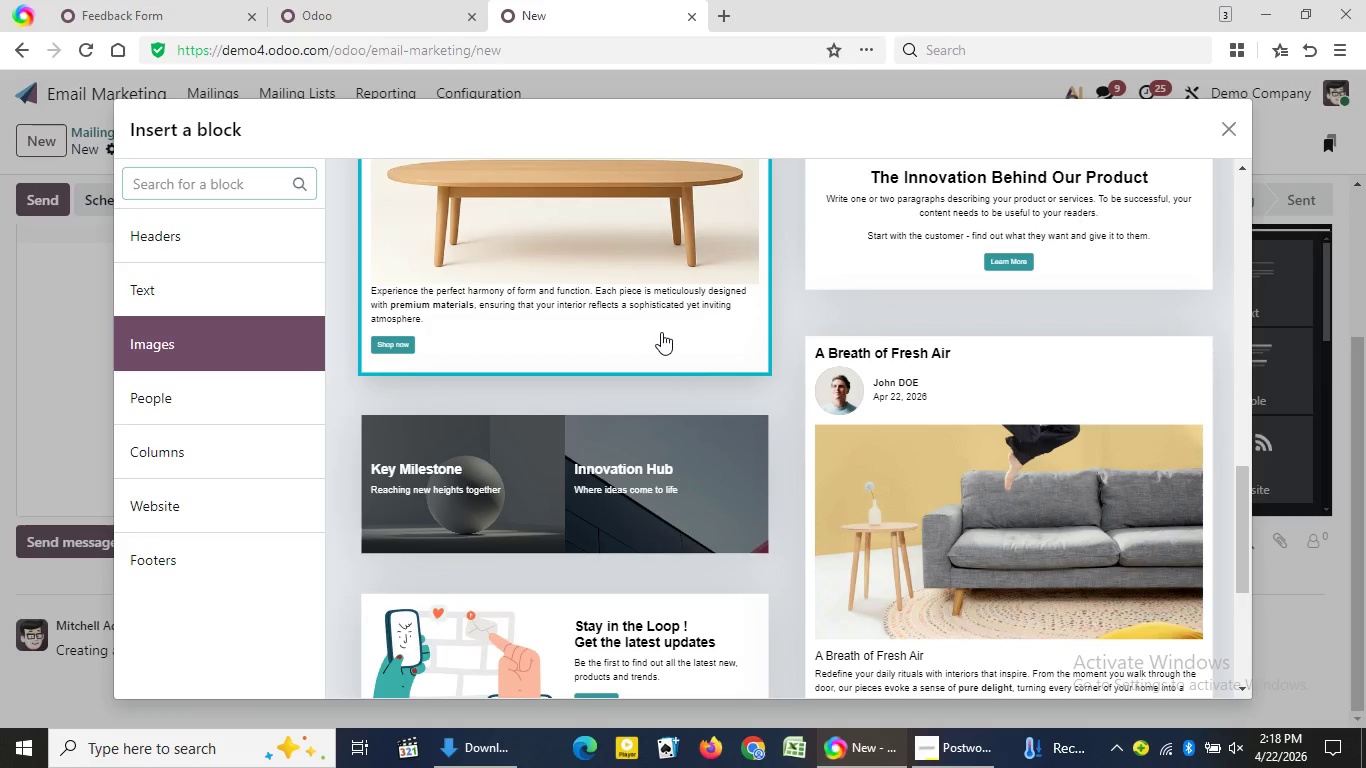 
left_click([661, 332])
 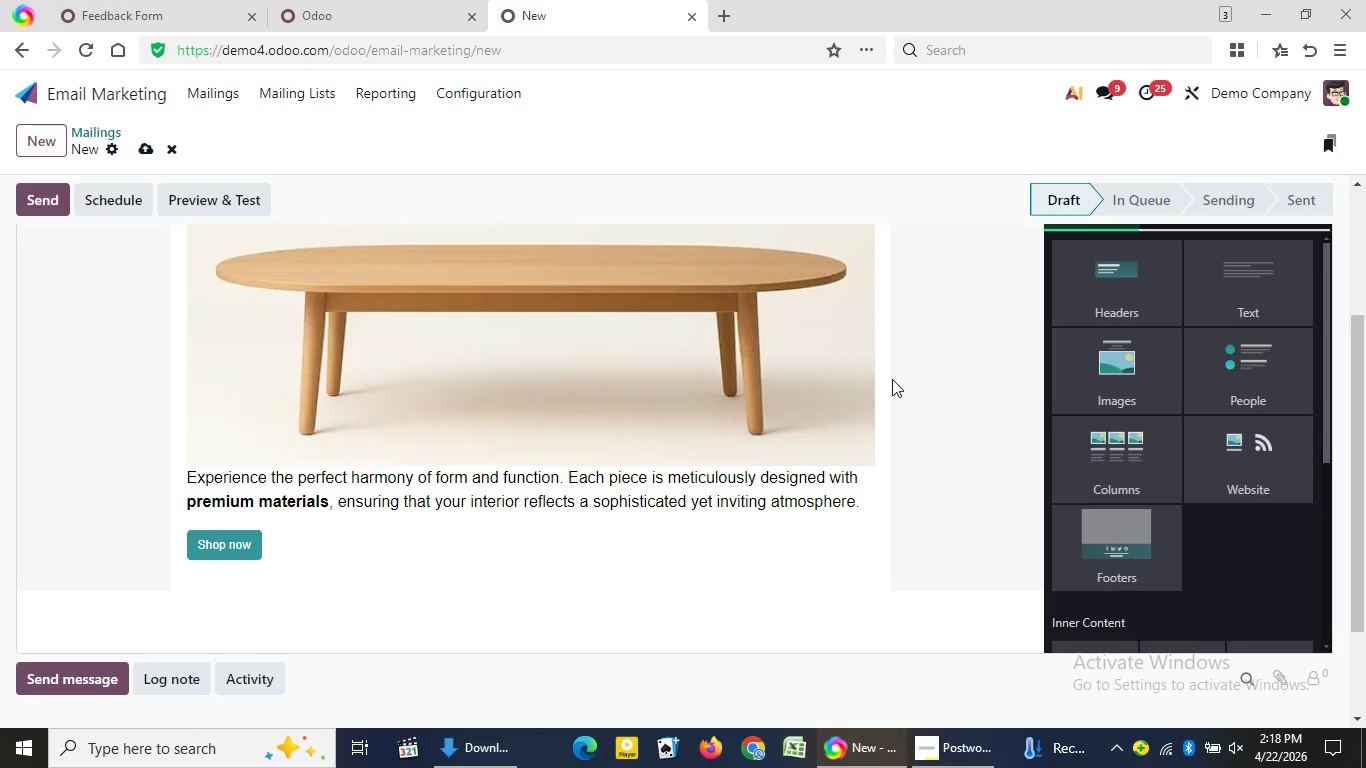 
scroll: coordinate [892, 379], scroll_direction: none, amount: 0.0
 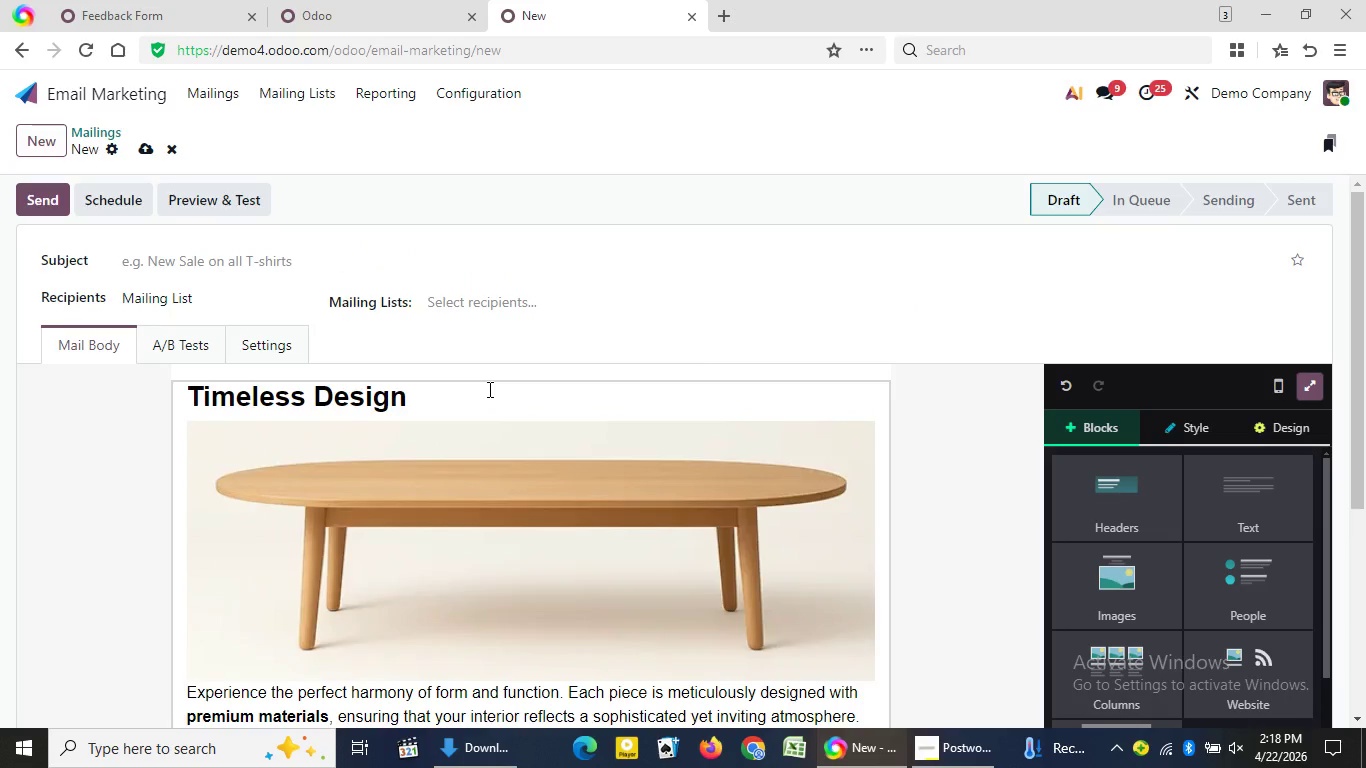 
wait(25.34)
 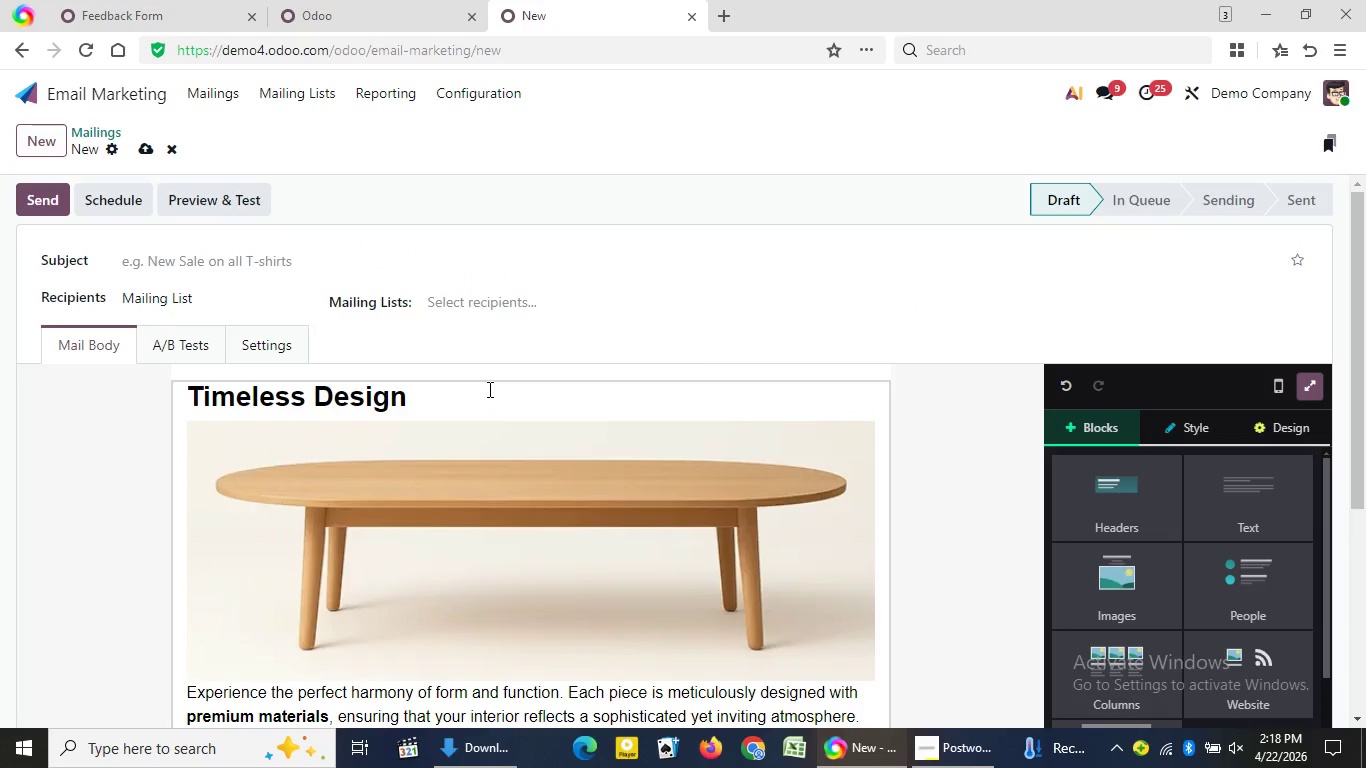 
left_click([488, 389])
 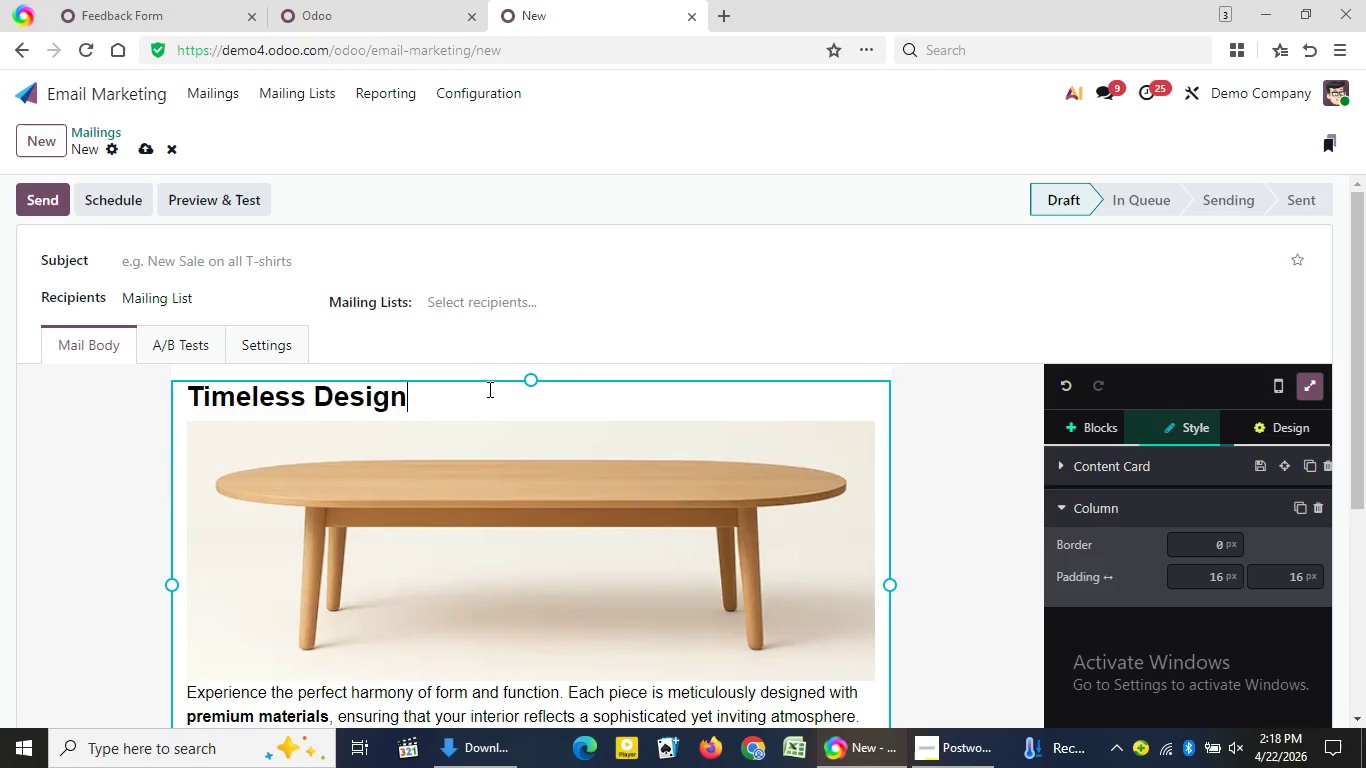 
key(Backspace)
 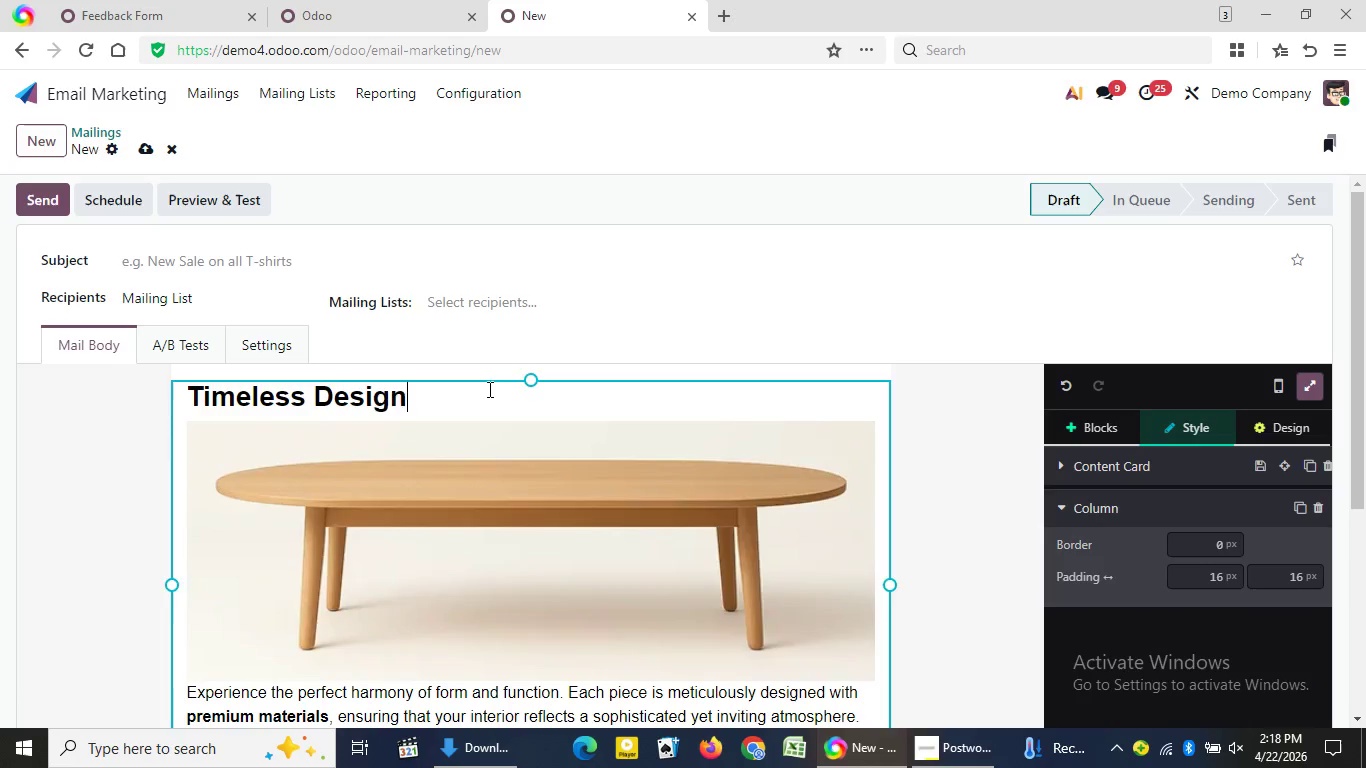 
key(Backspace)
 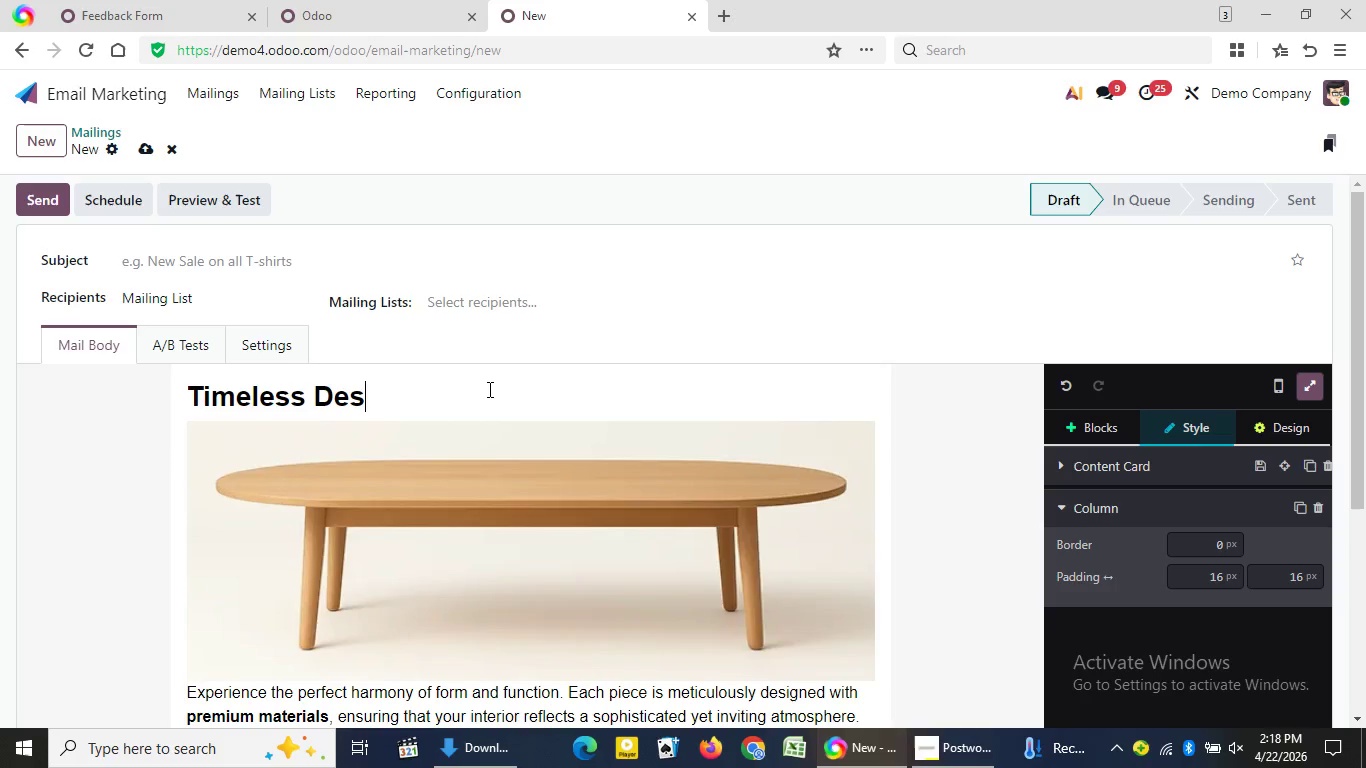 
key(Backspace)
 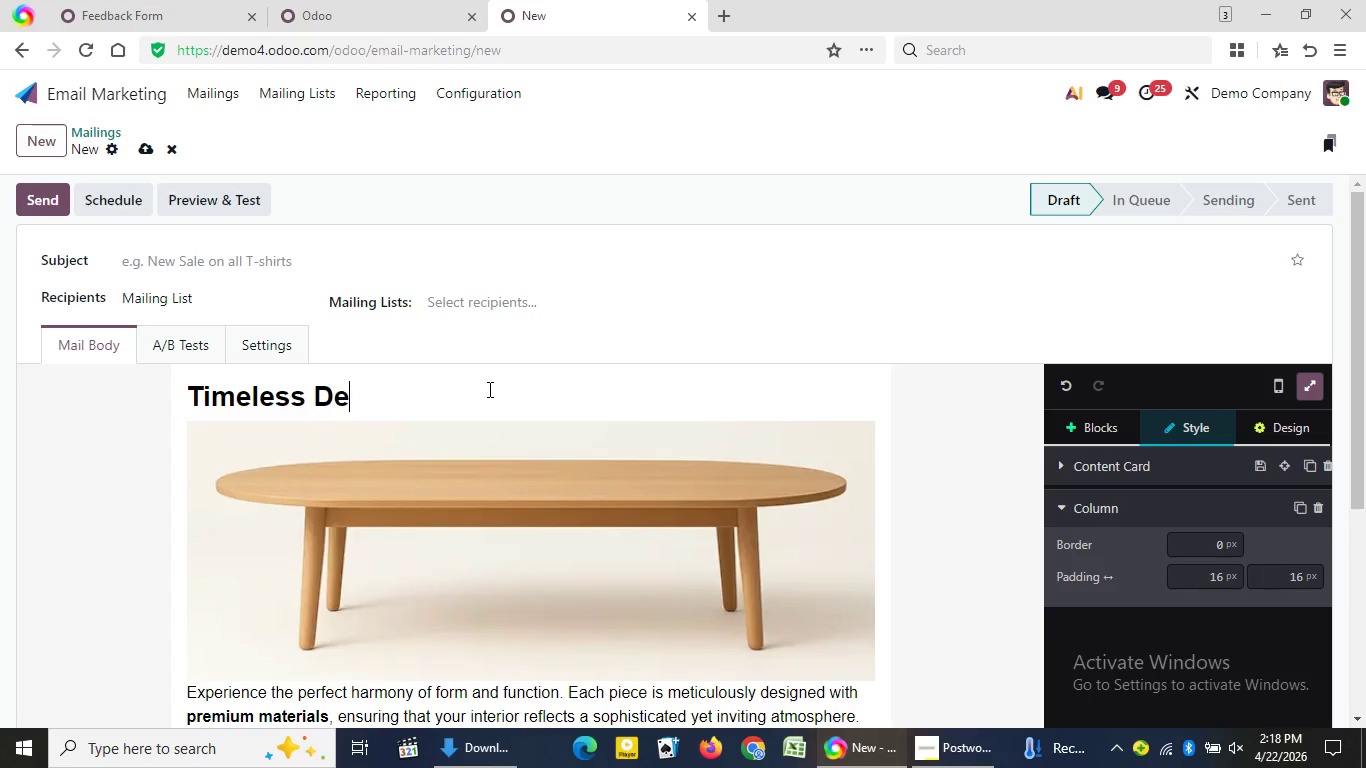 
key(Backspace)
 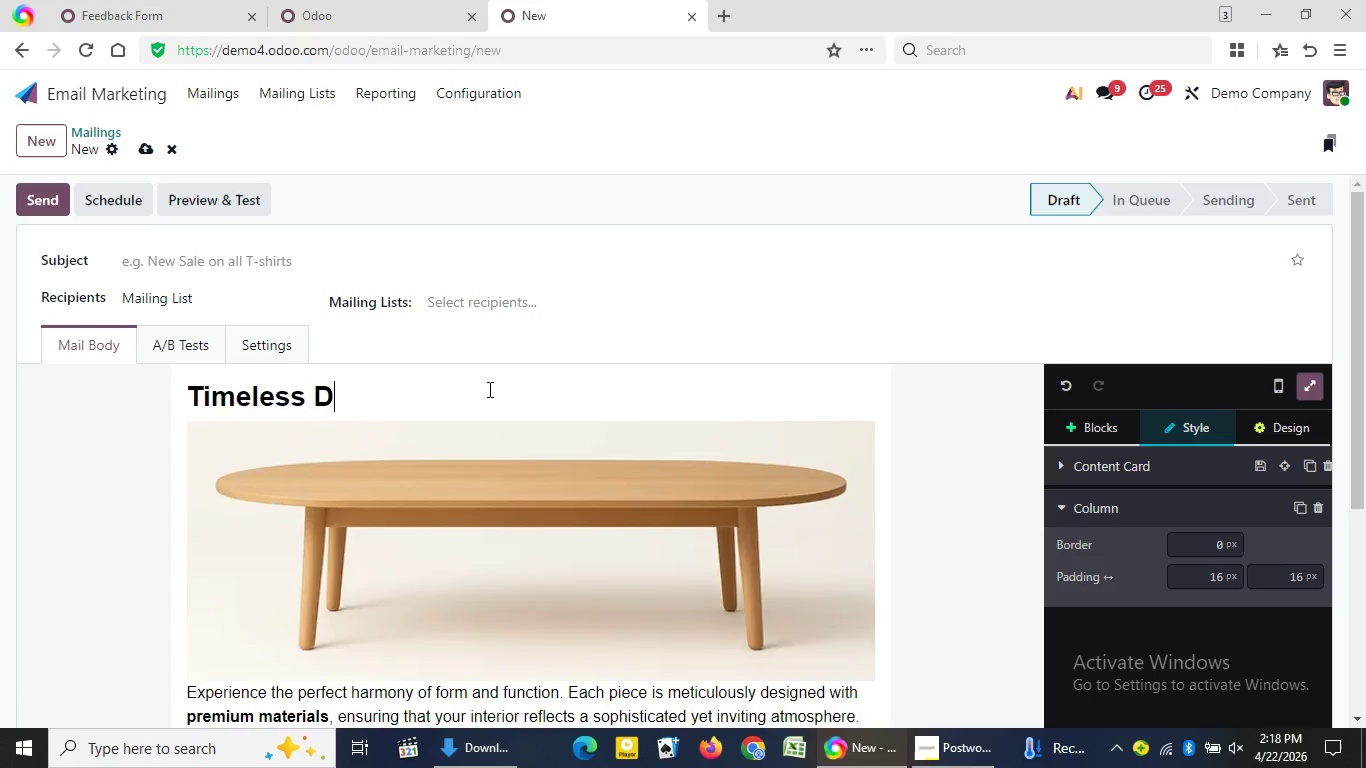 
key(Backspace)
 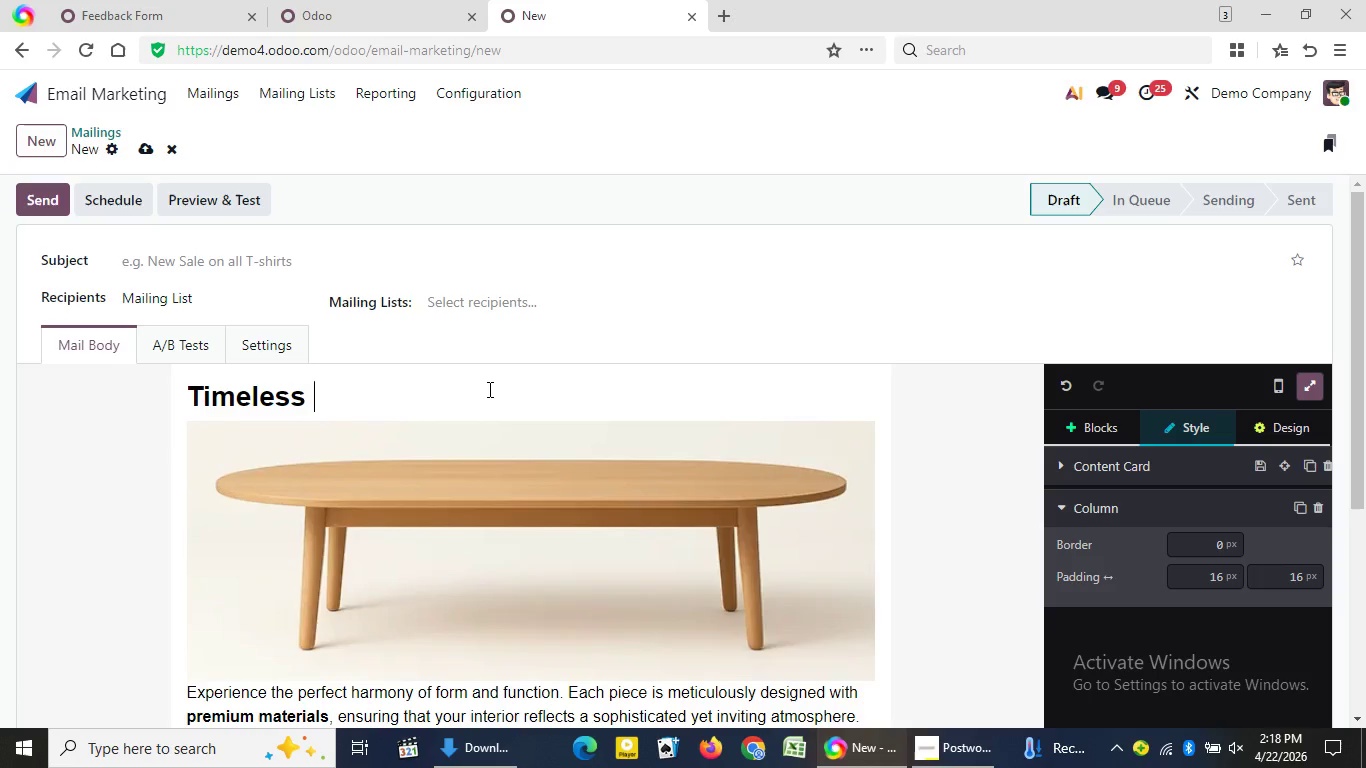 
key(Backspace)
 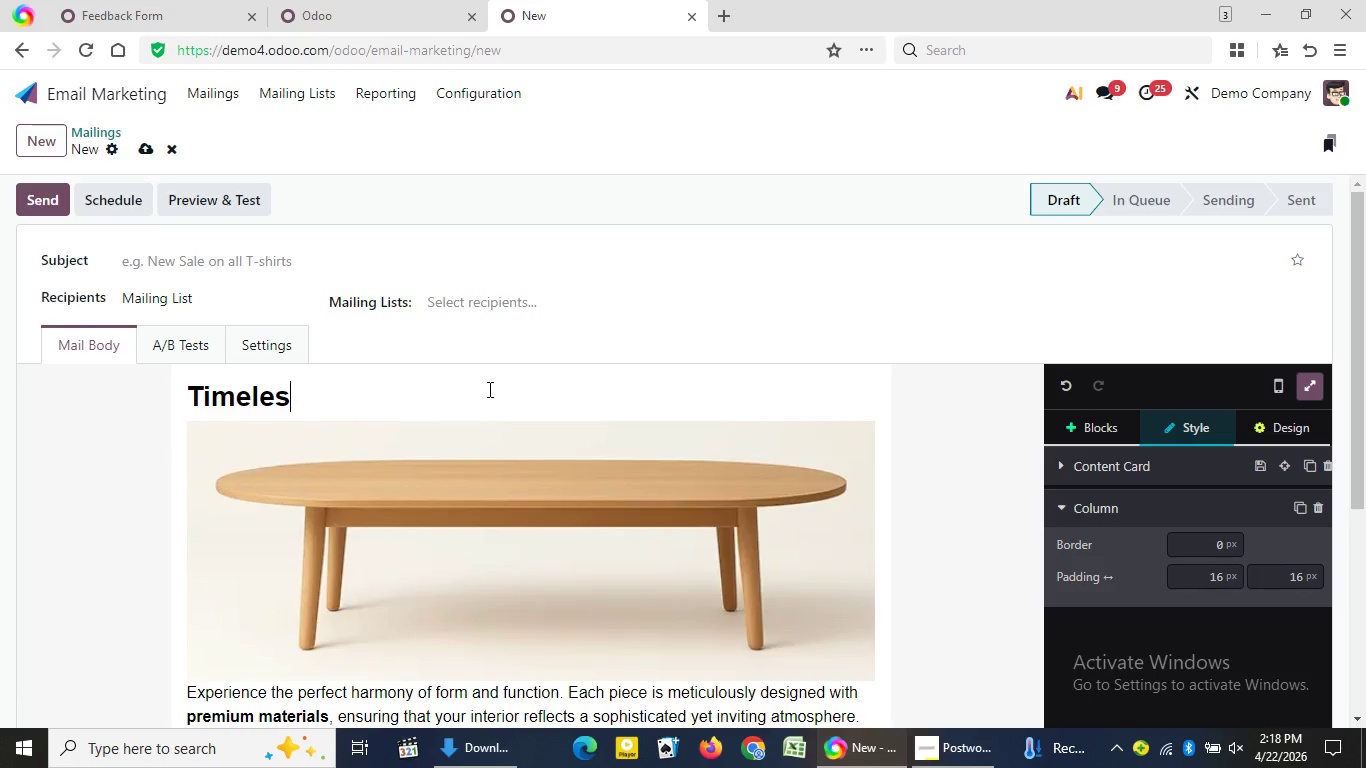 
key(Backspace)
 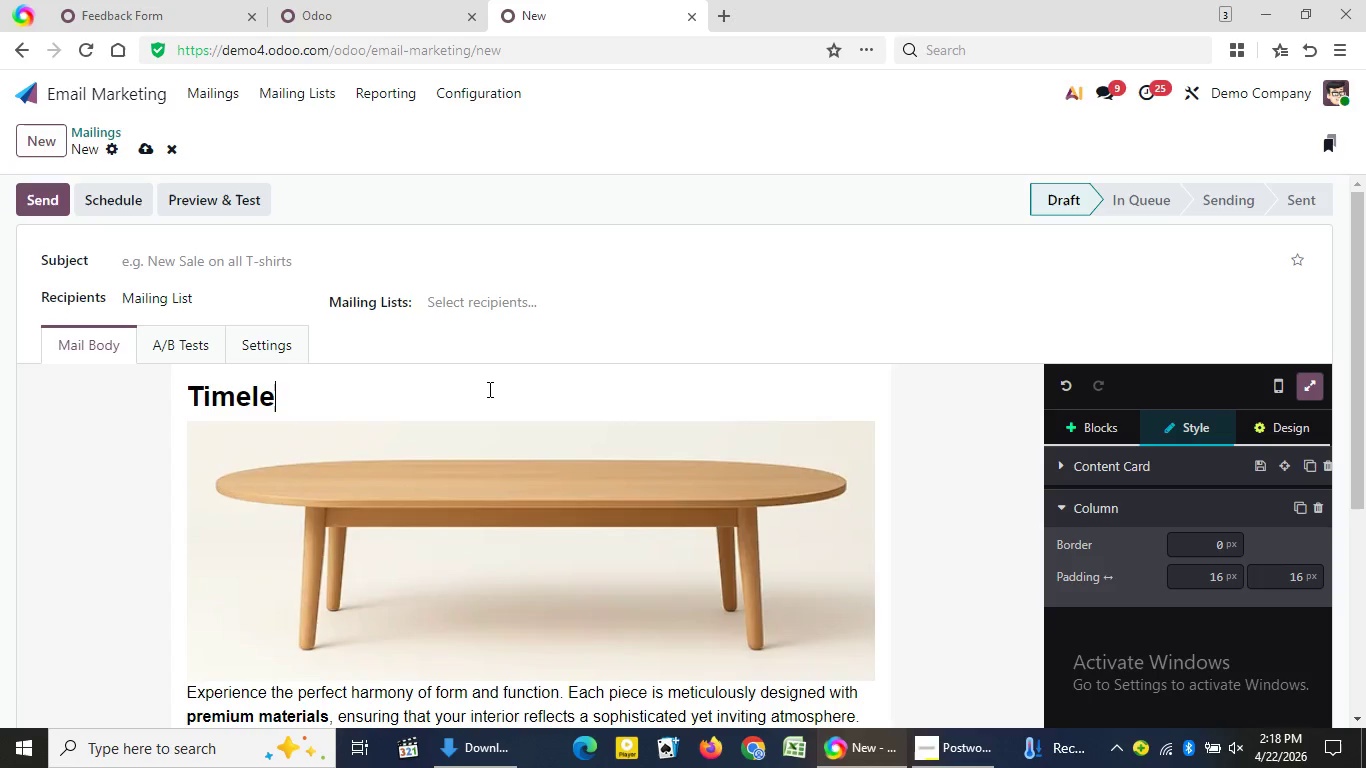 
key(Backspace)
 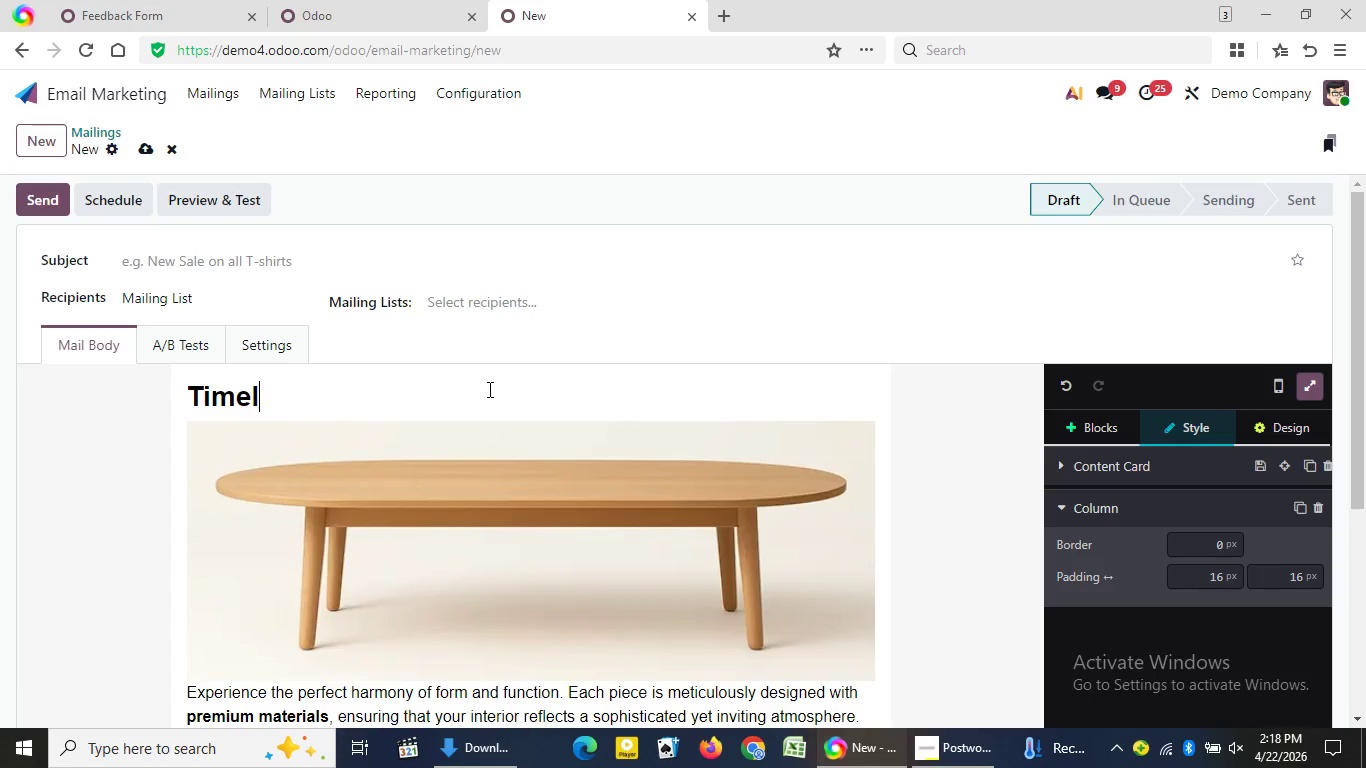 
key(Backspace)
 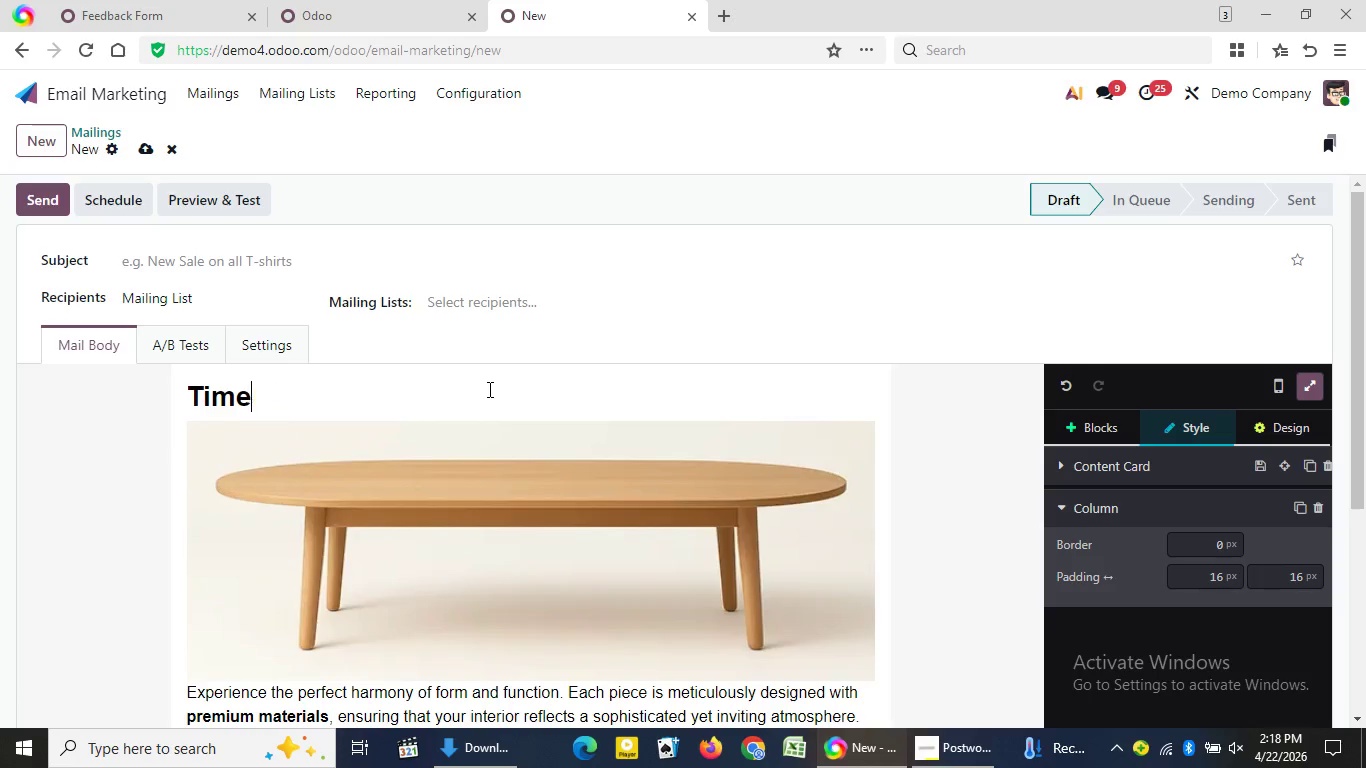 
key(Backspace)
 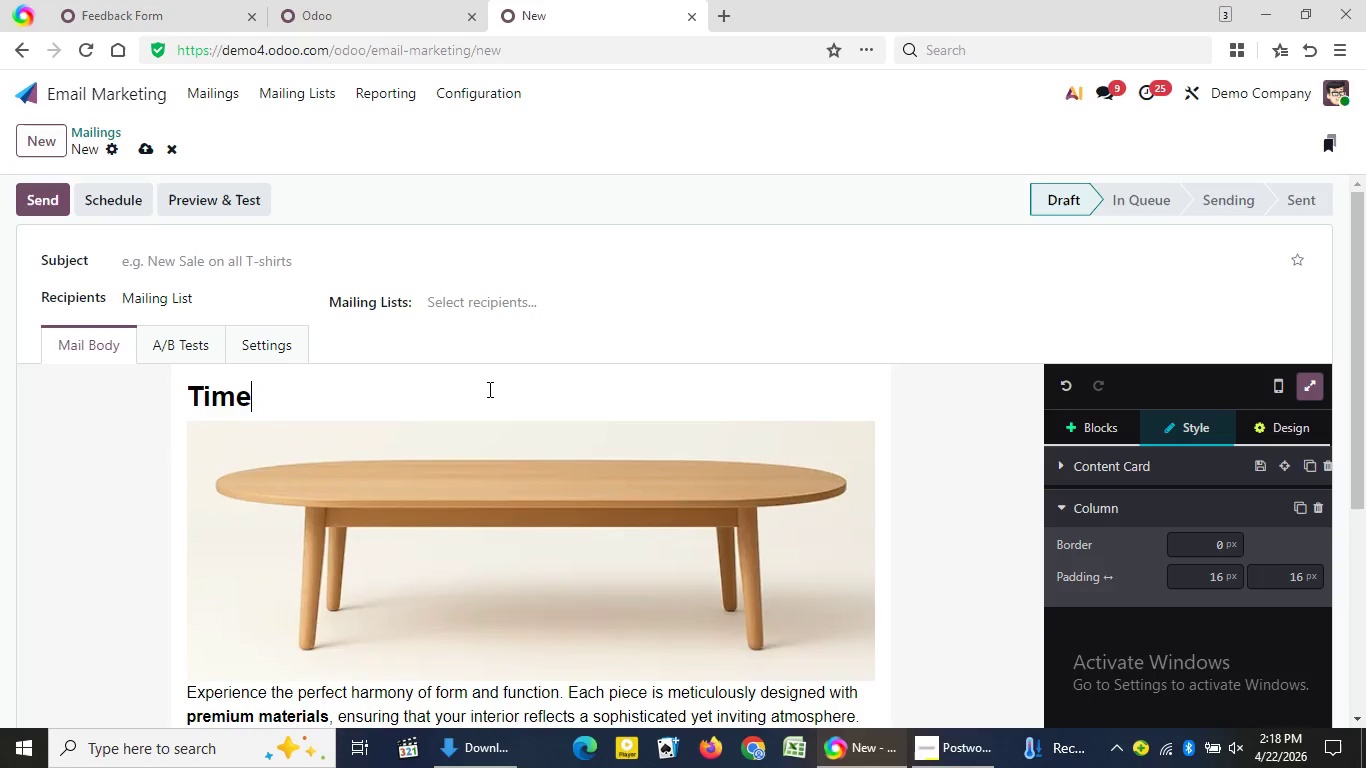 
key(Backspace)
 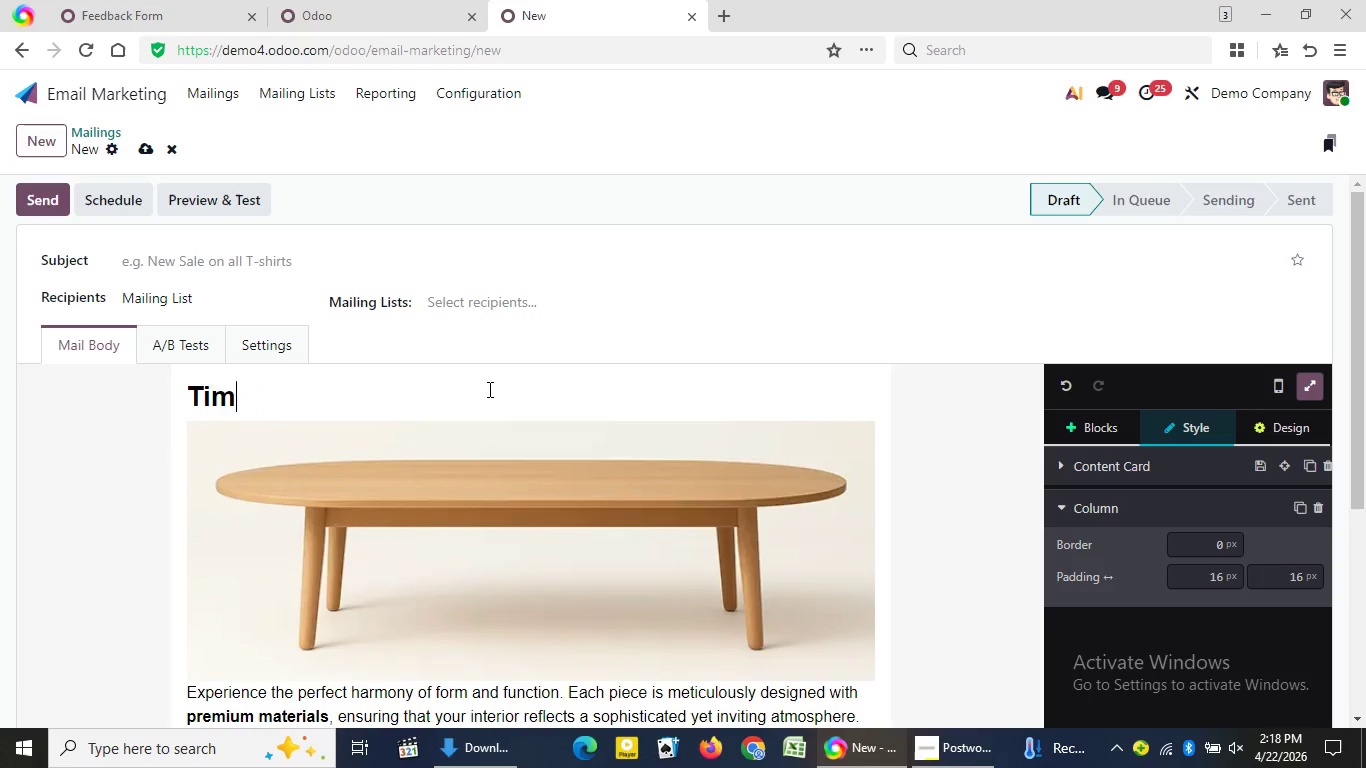 
key(Backspace)
 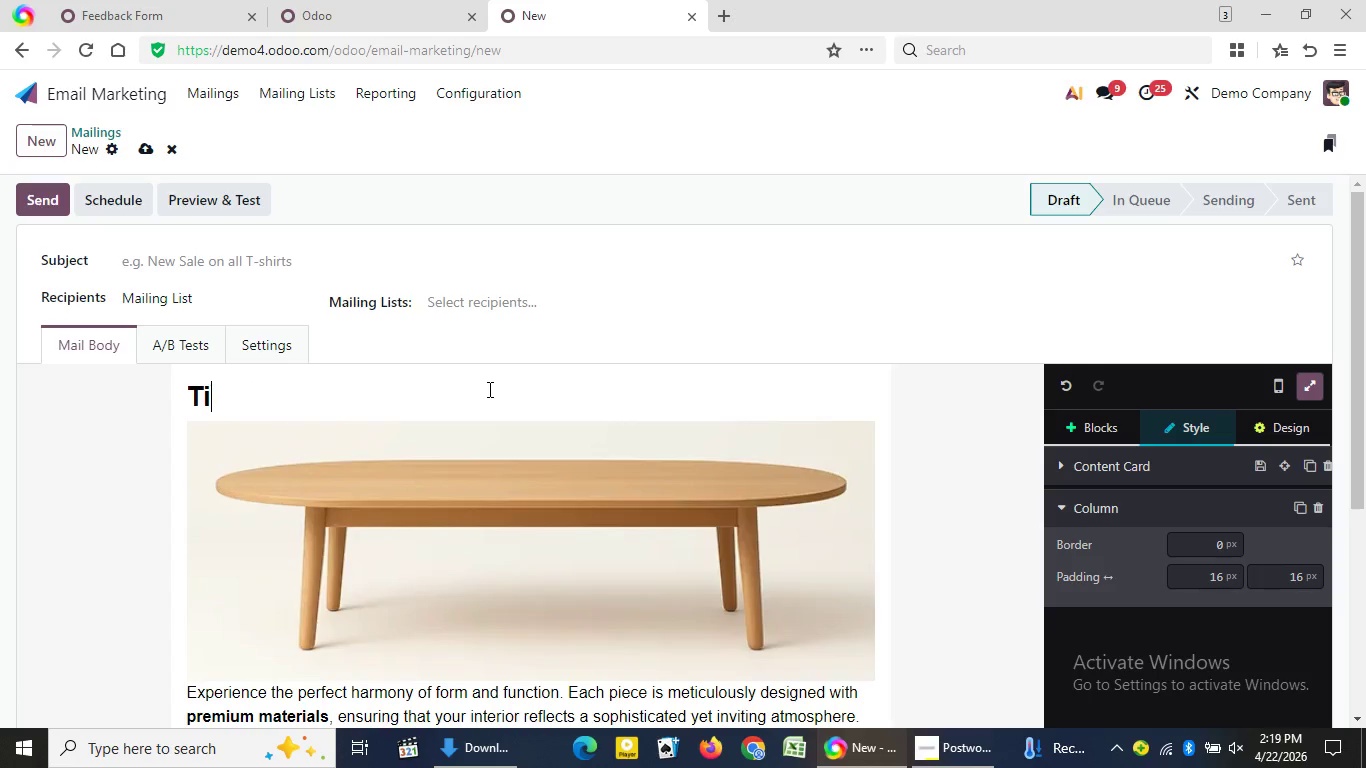 
key(Backspace)
 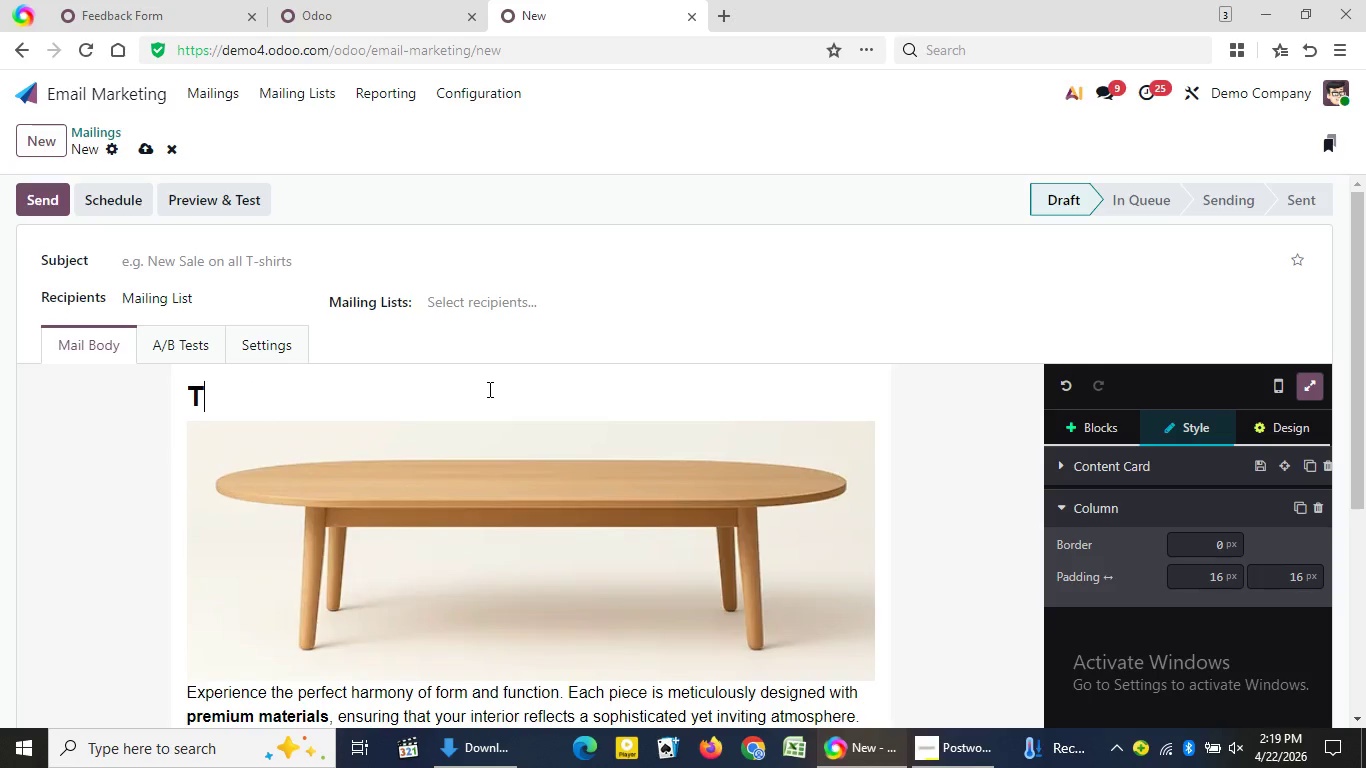 
key(Backspace)
 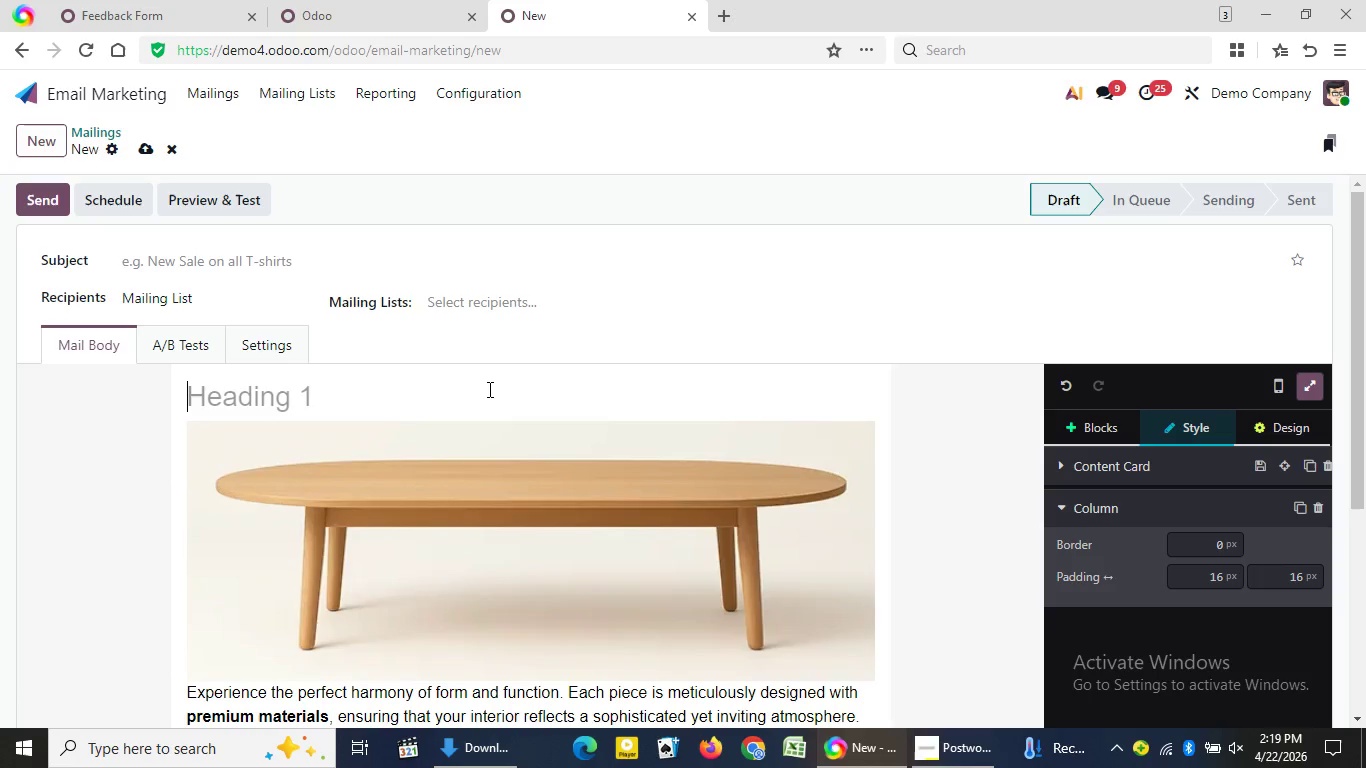 
key(Backspace)
 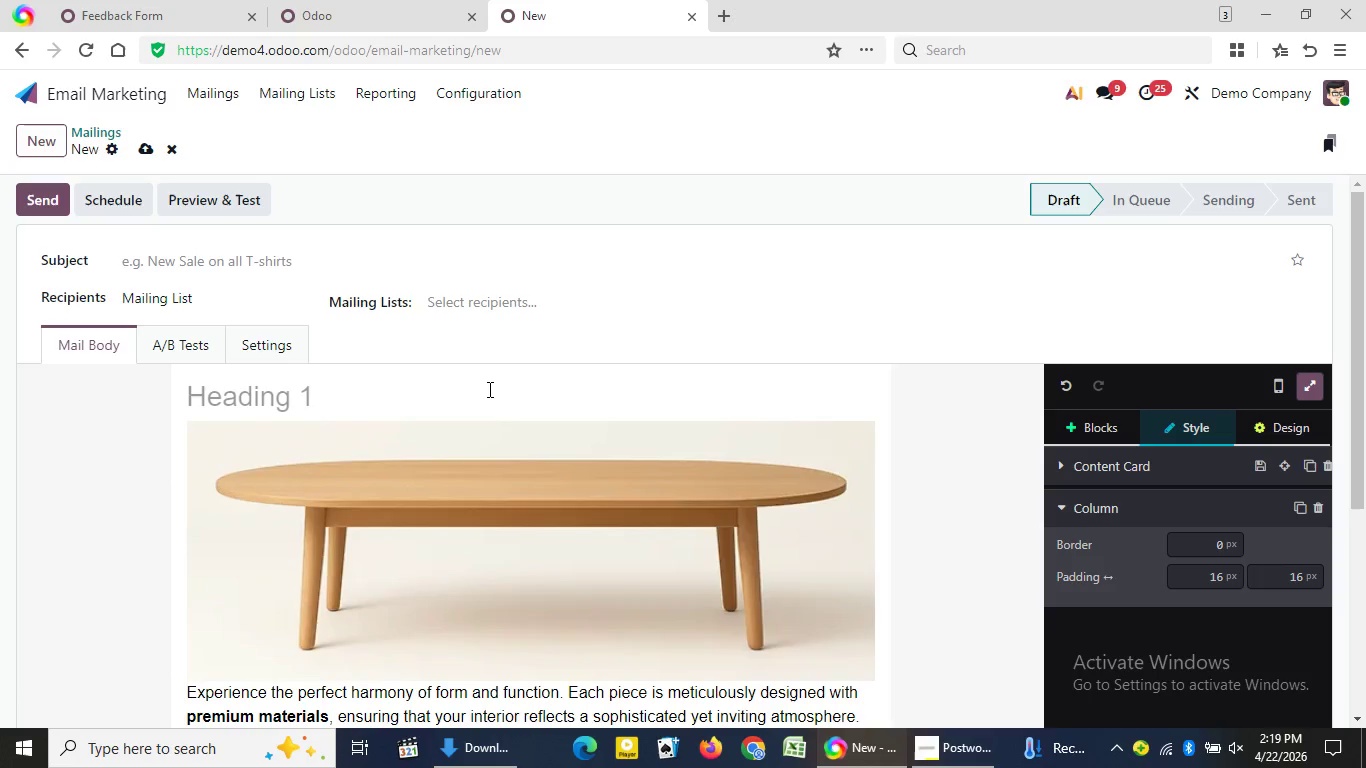 
type(A gentle invitation back to)
 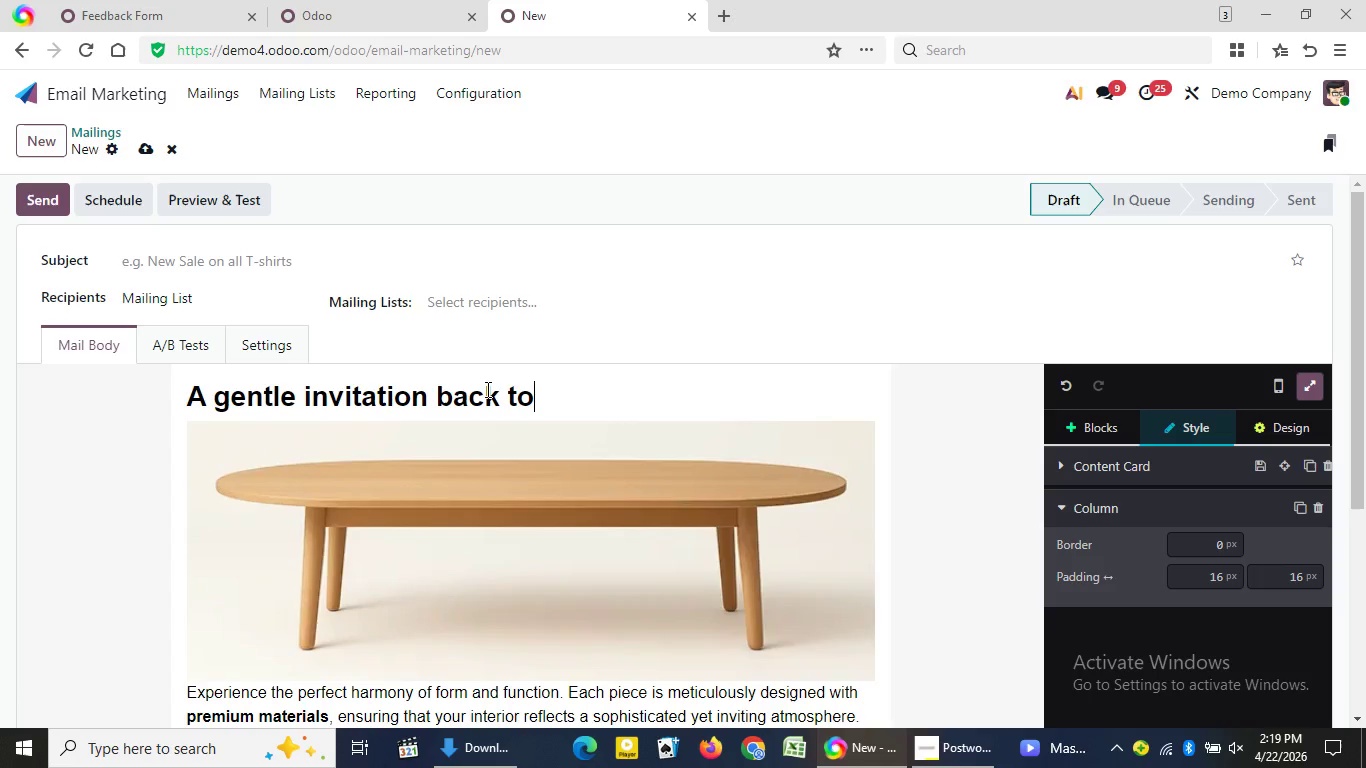 
wait(5.22)
 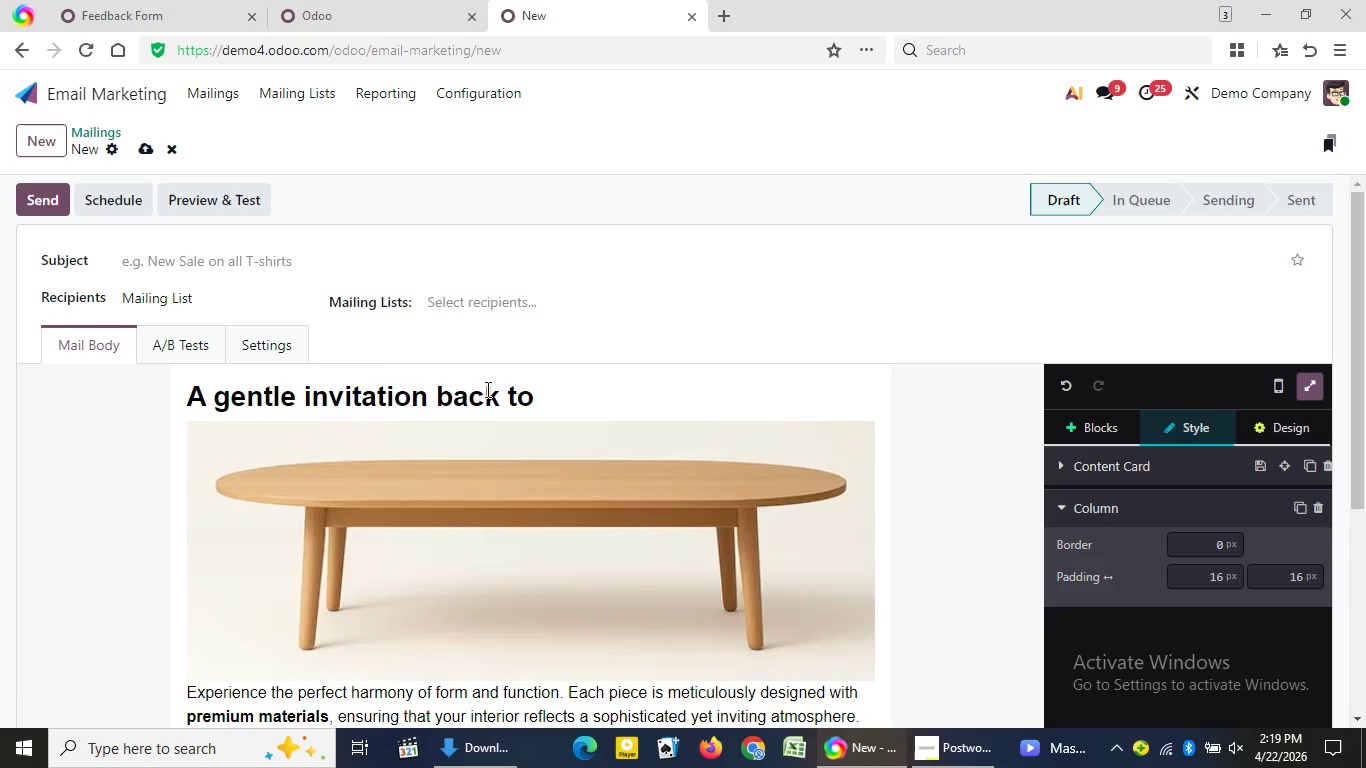 
type( the woods this)
 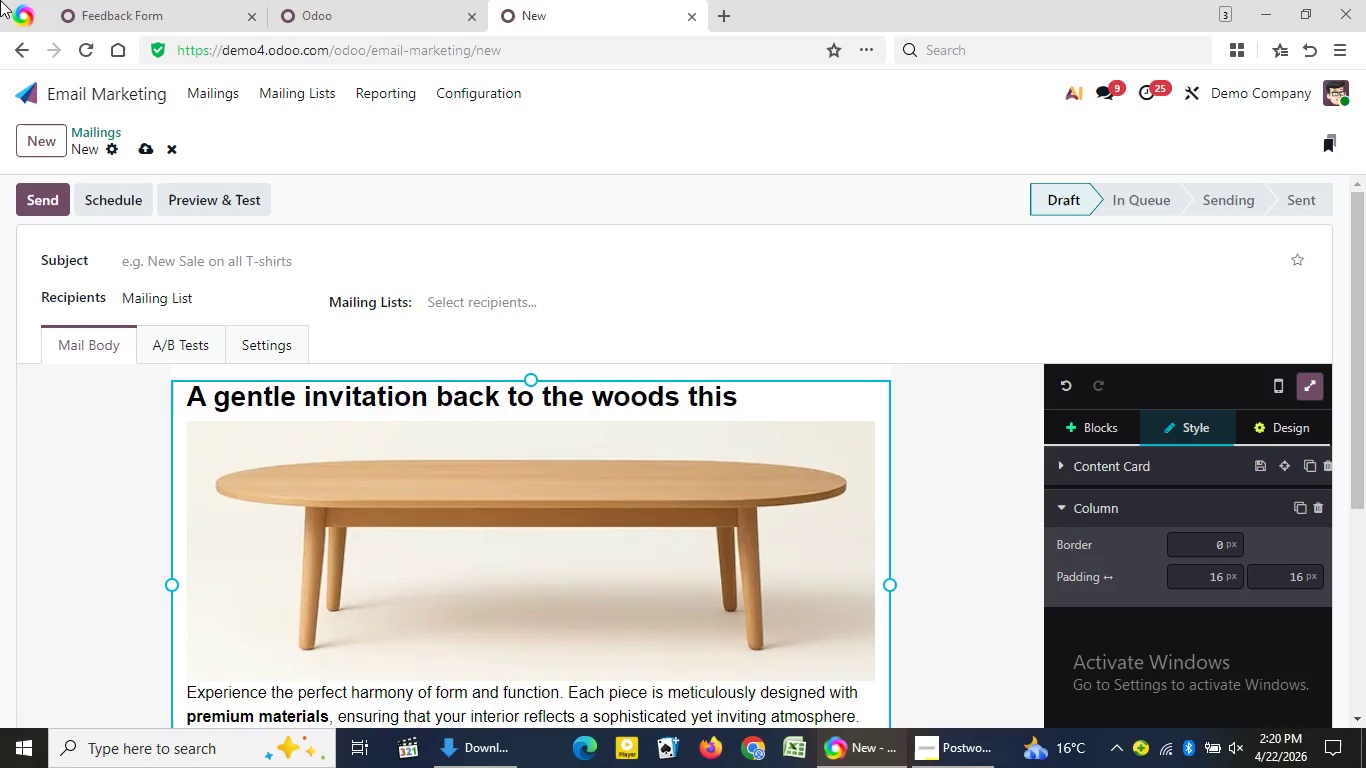 
wait(69.2)
 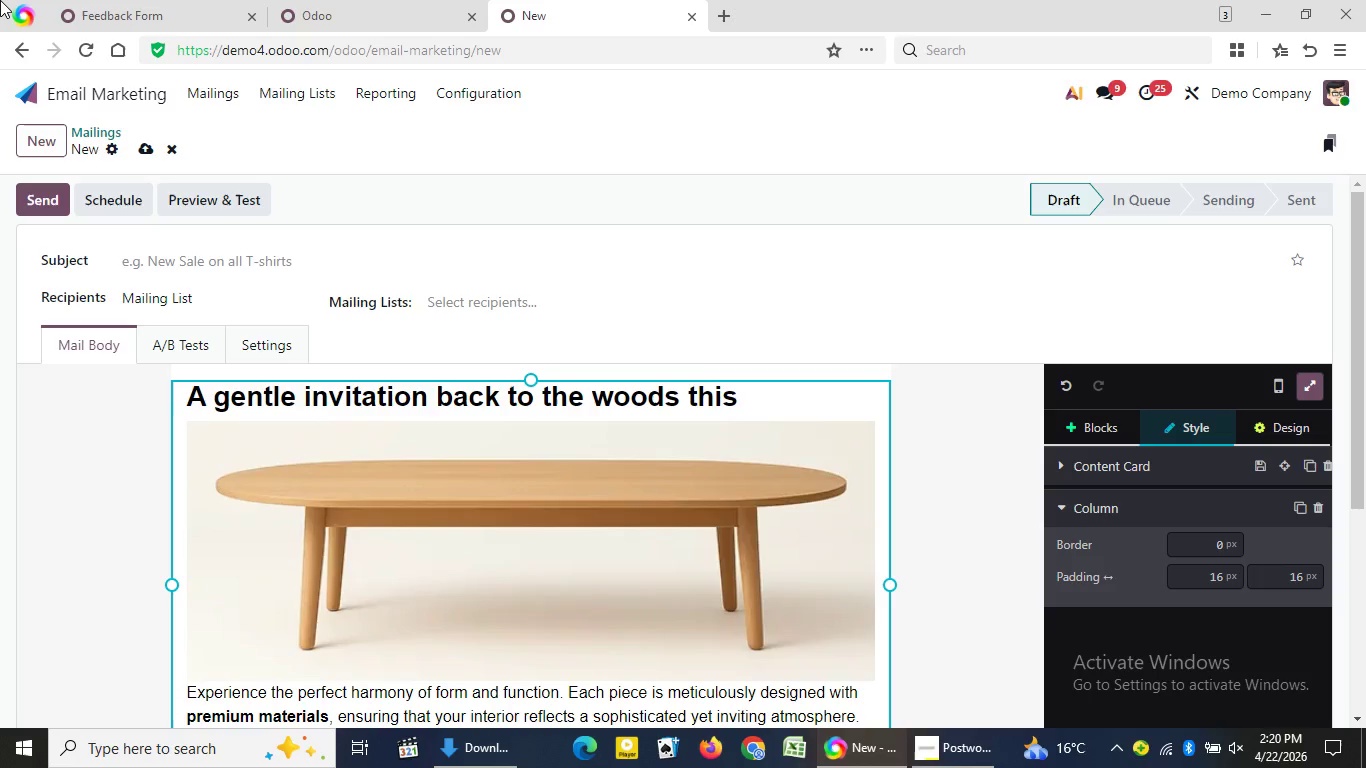 
type( summer)
 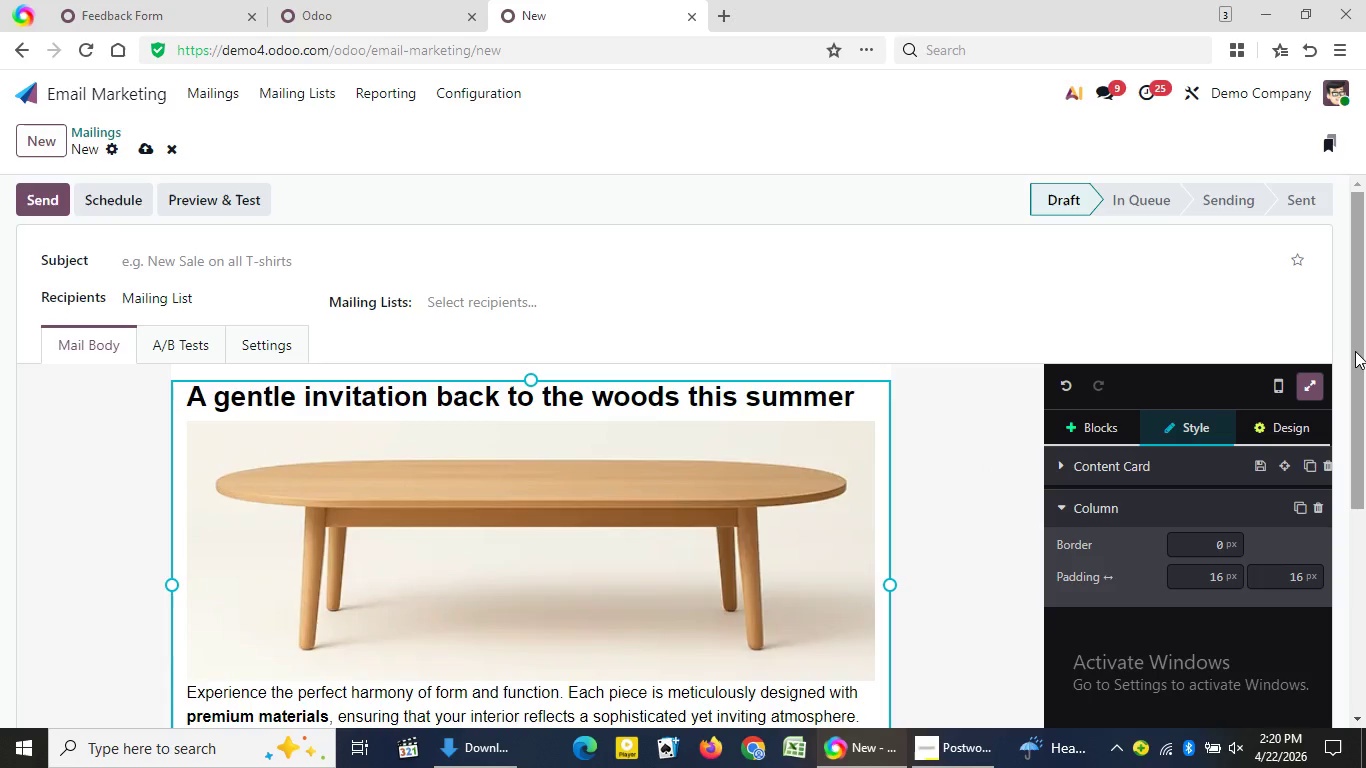 
left_click_drag(start_coordinate=[1355, 351], to_coordinate=[1360, 428])
 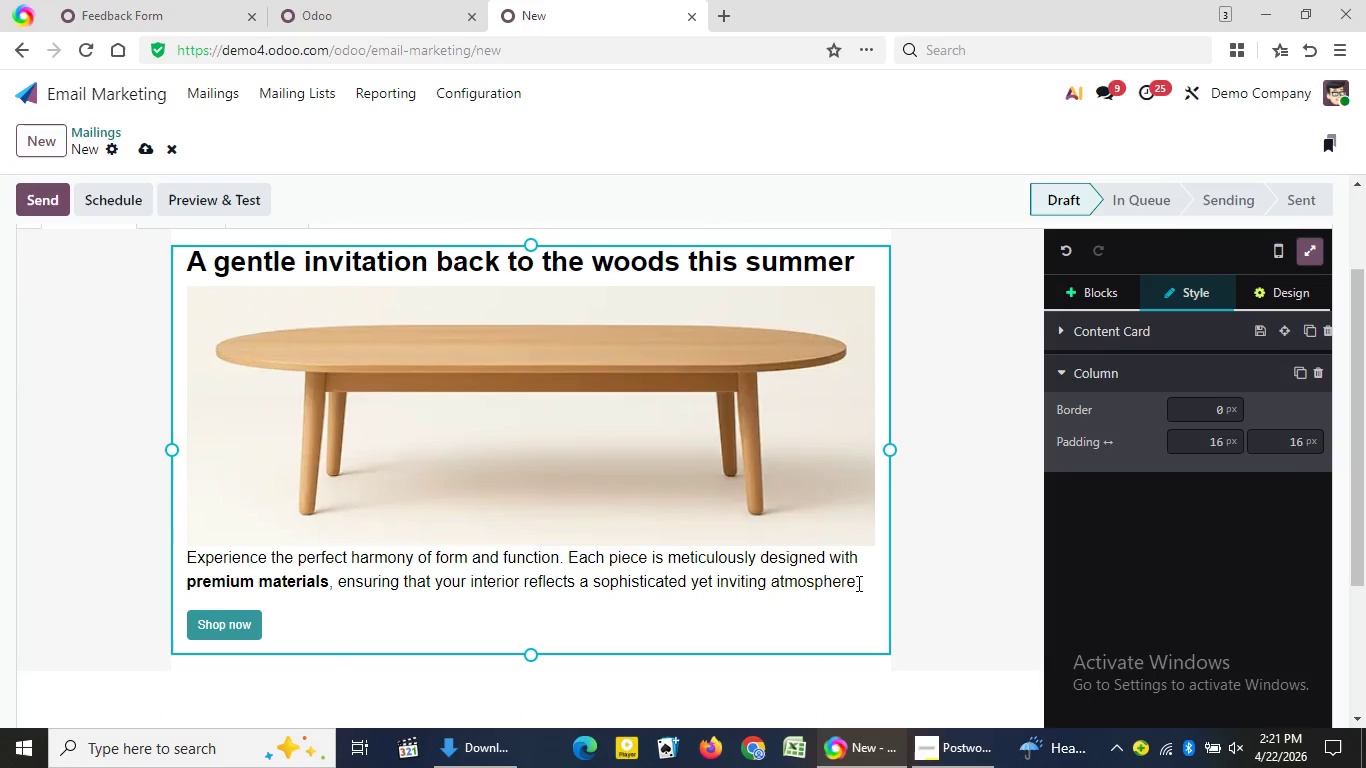 
left_click_drag(start_coordinate=[857, 583], to_coordinate=[185, 562])
 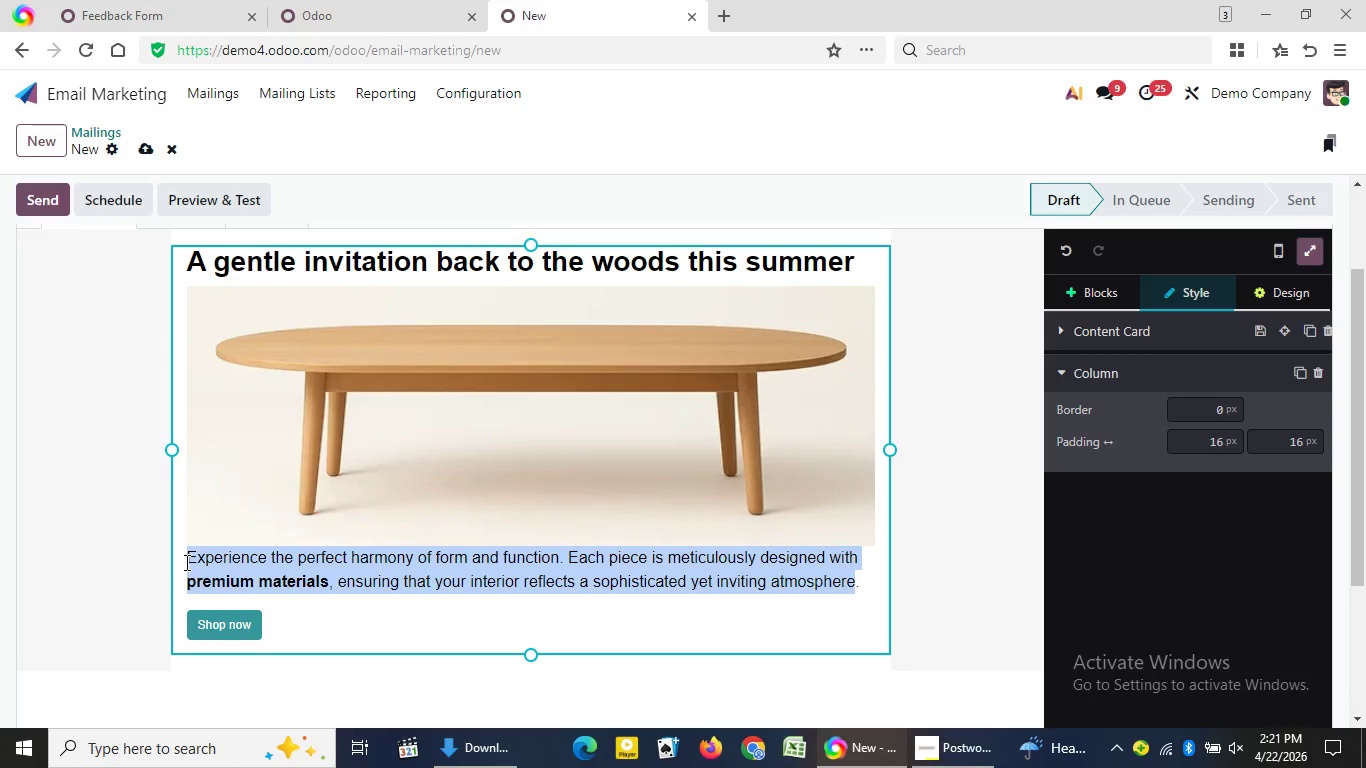 
key(Backspace)
 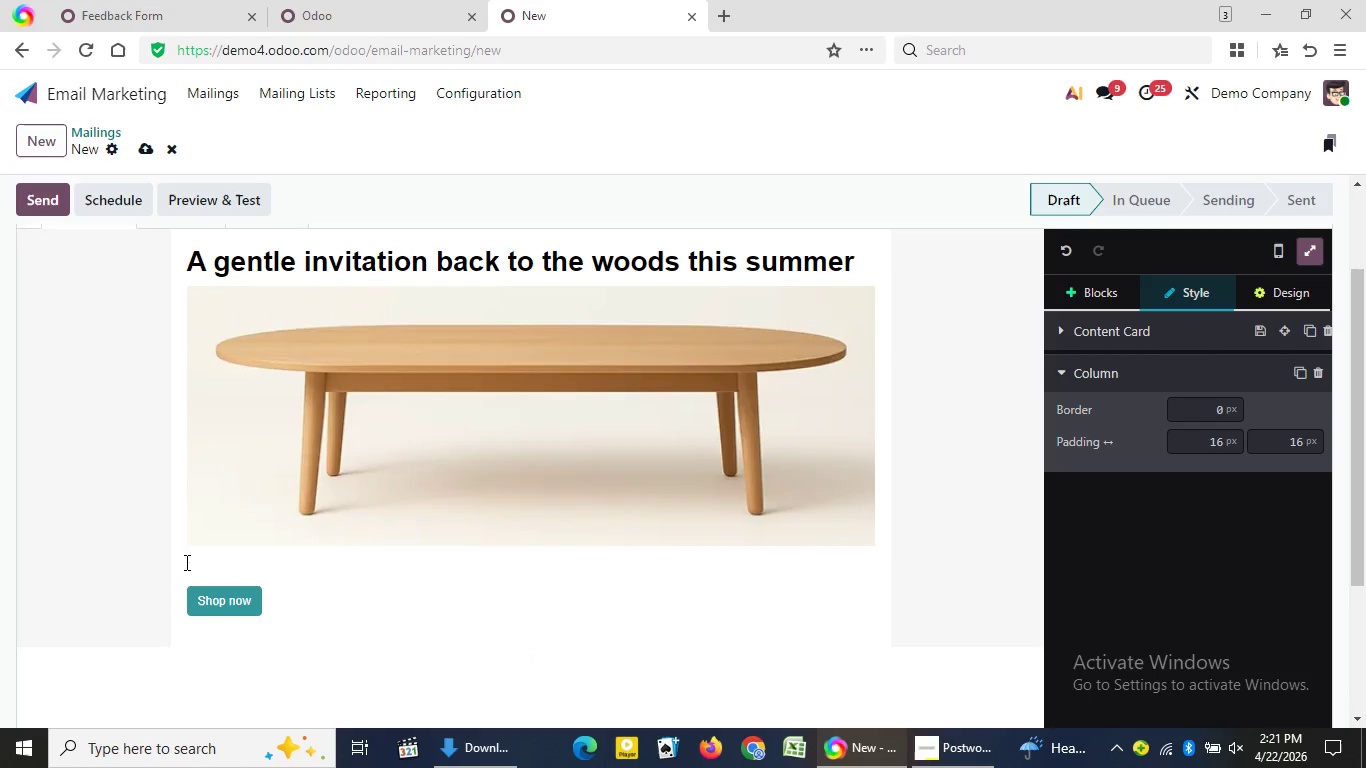 
key(Enter)
 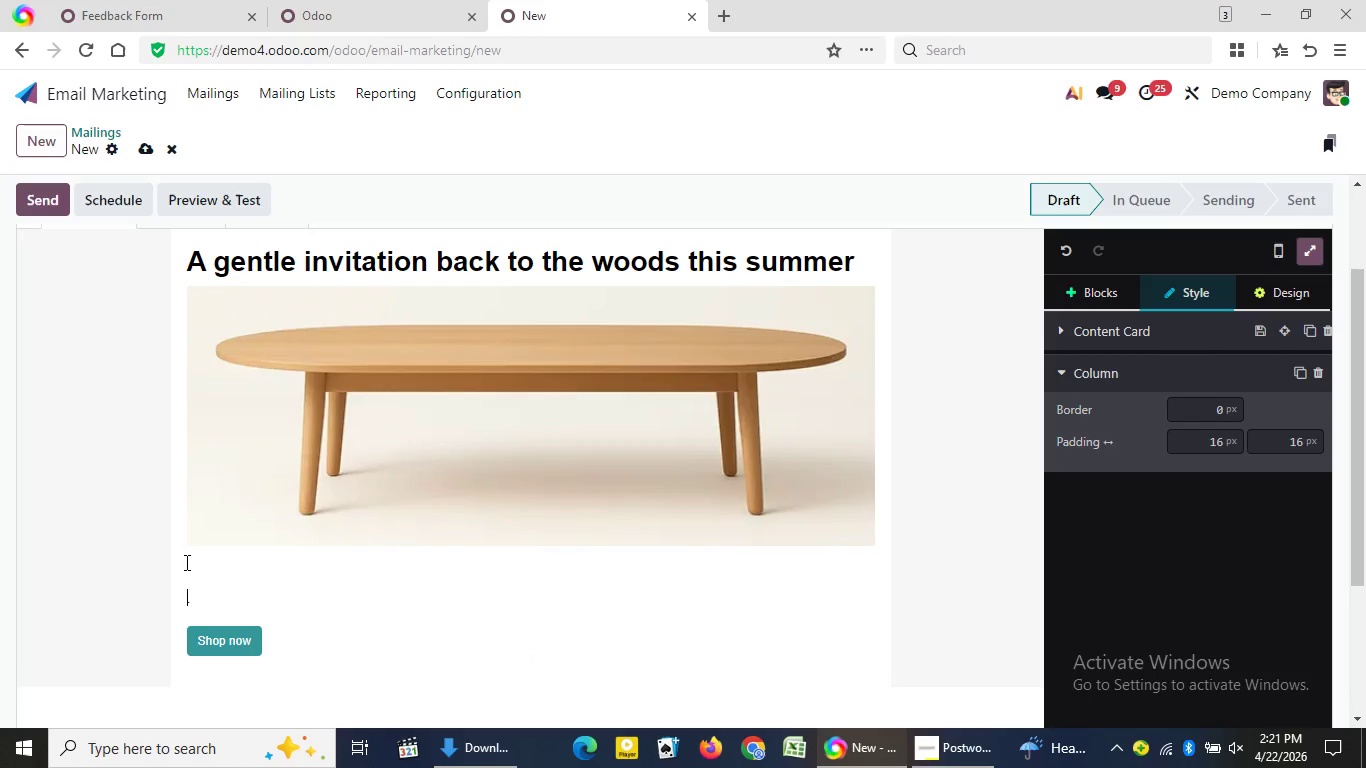 
type(A ge)
key(Backspace)
key(Backspace)
key(Backspace)
key(Backspace)
 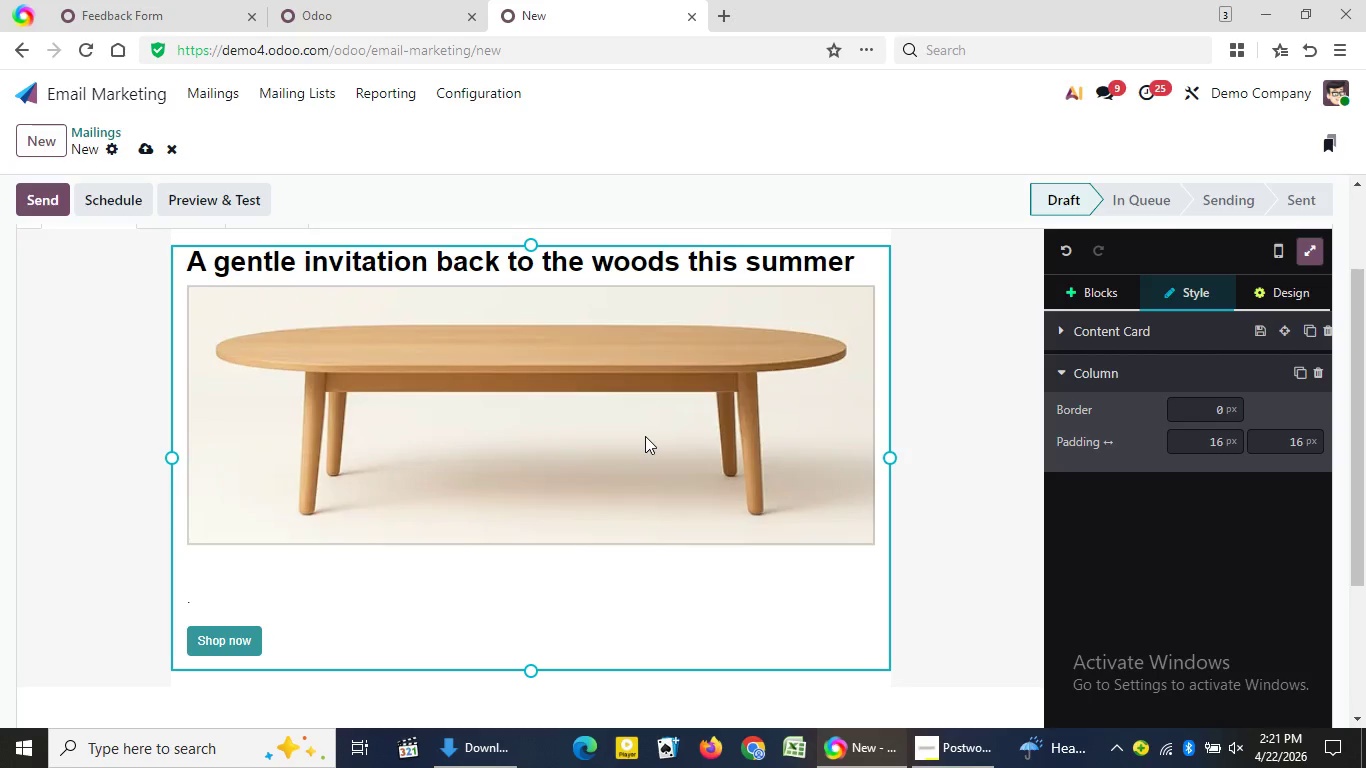 
type(Hello {{object.name}},)
 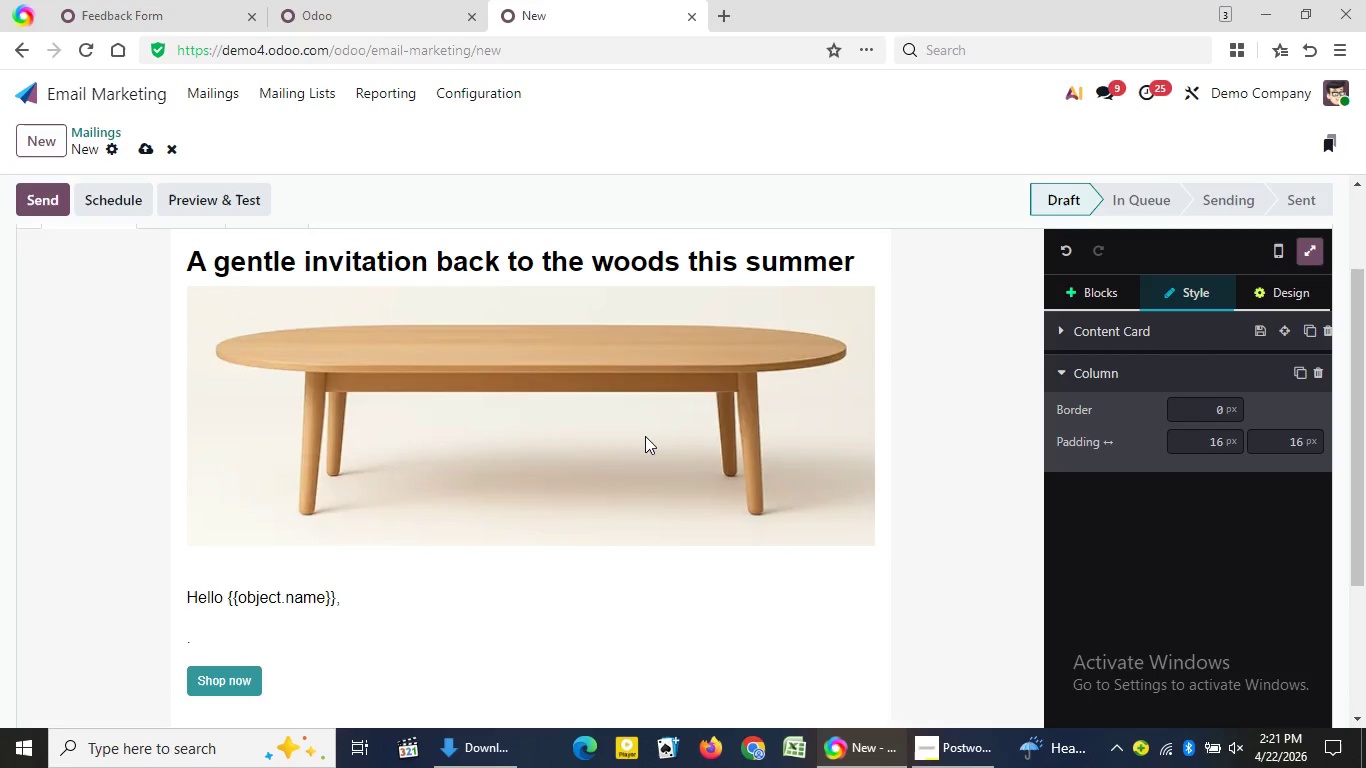 
 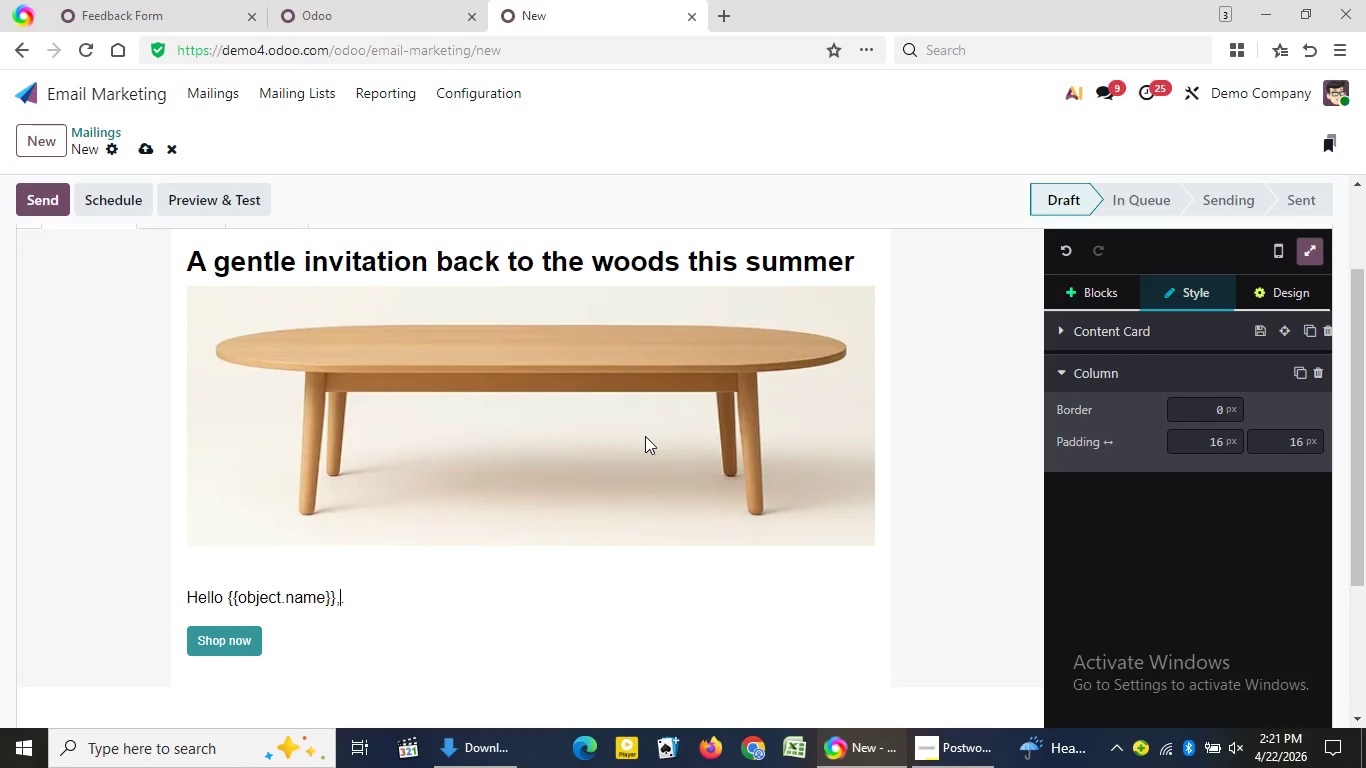 
key(Enter)
 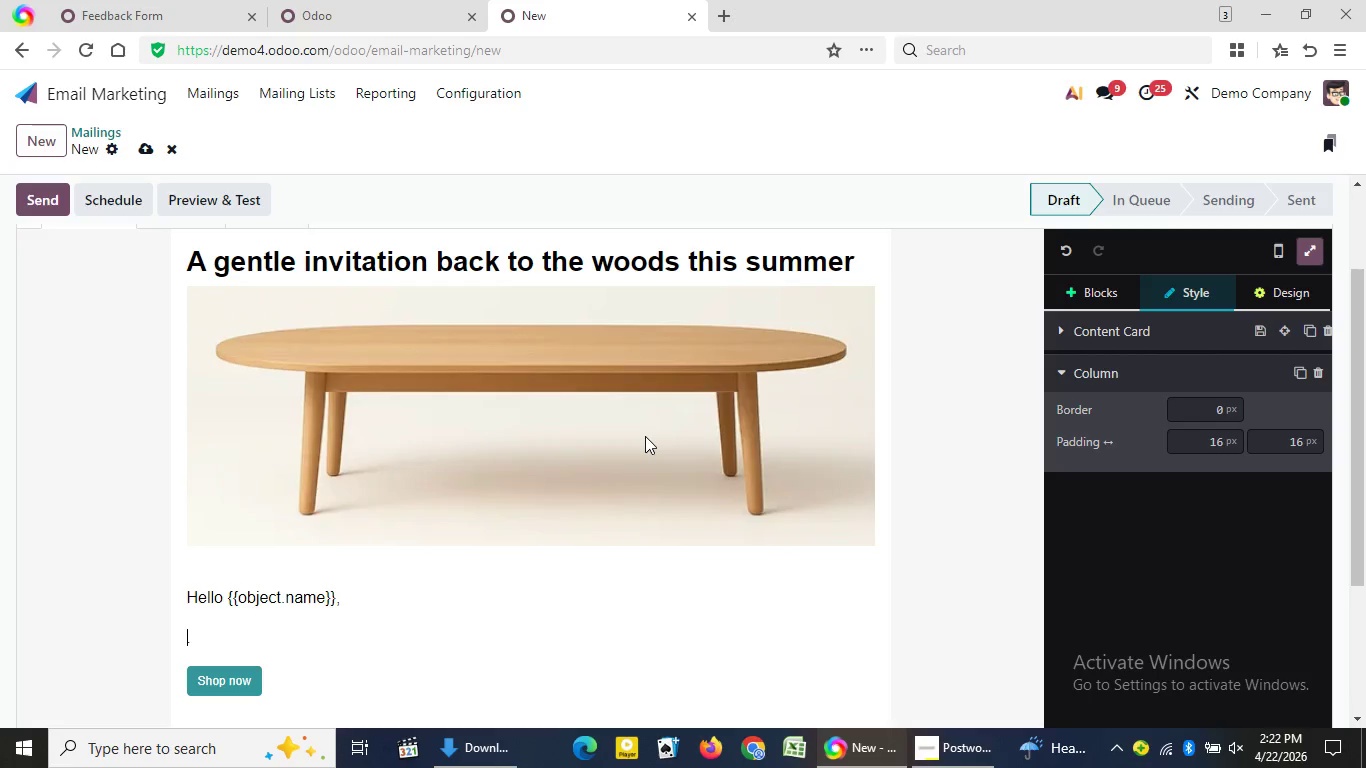 
wait(40.89)
 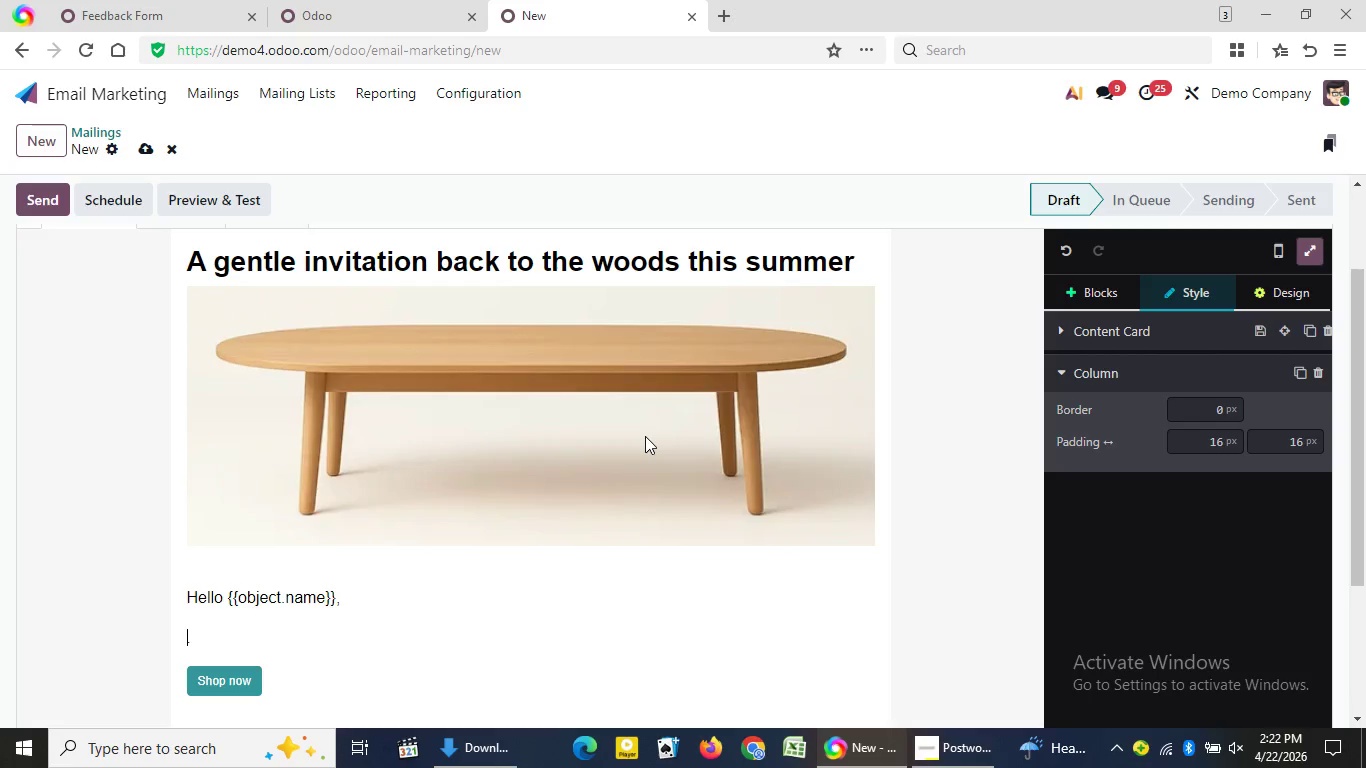 
type(Back when you expresses interest in the Forest School program, we)
 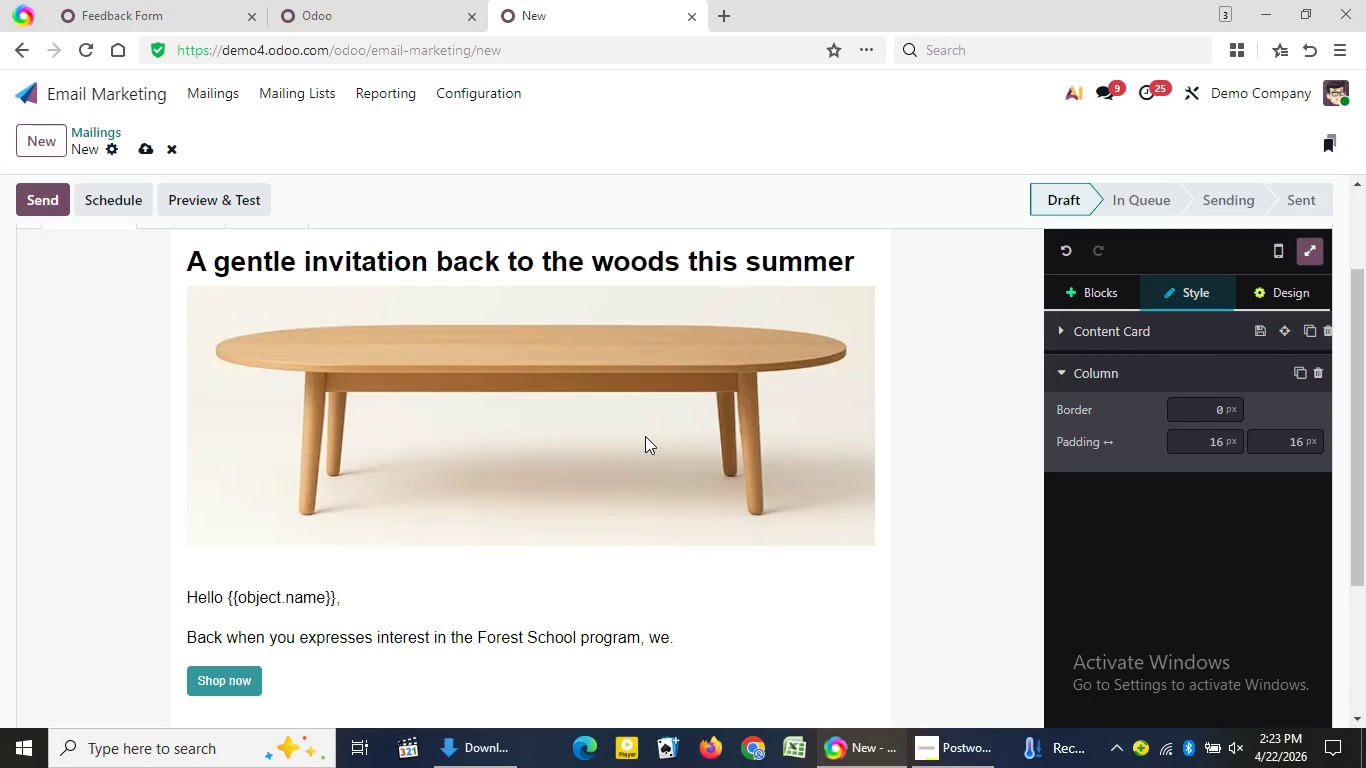 
type( held)
 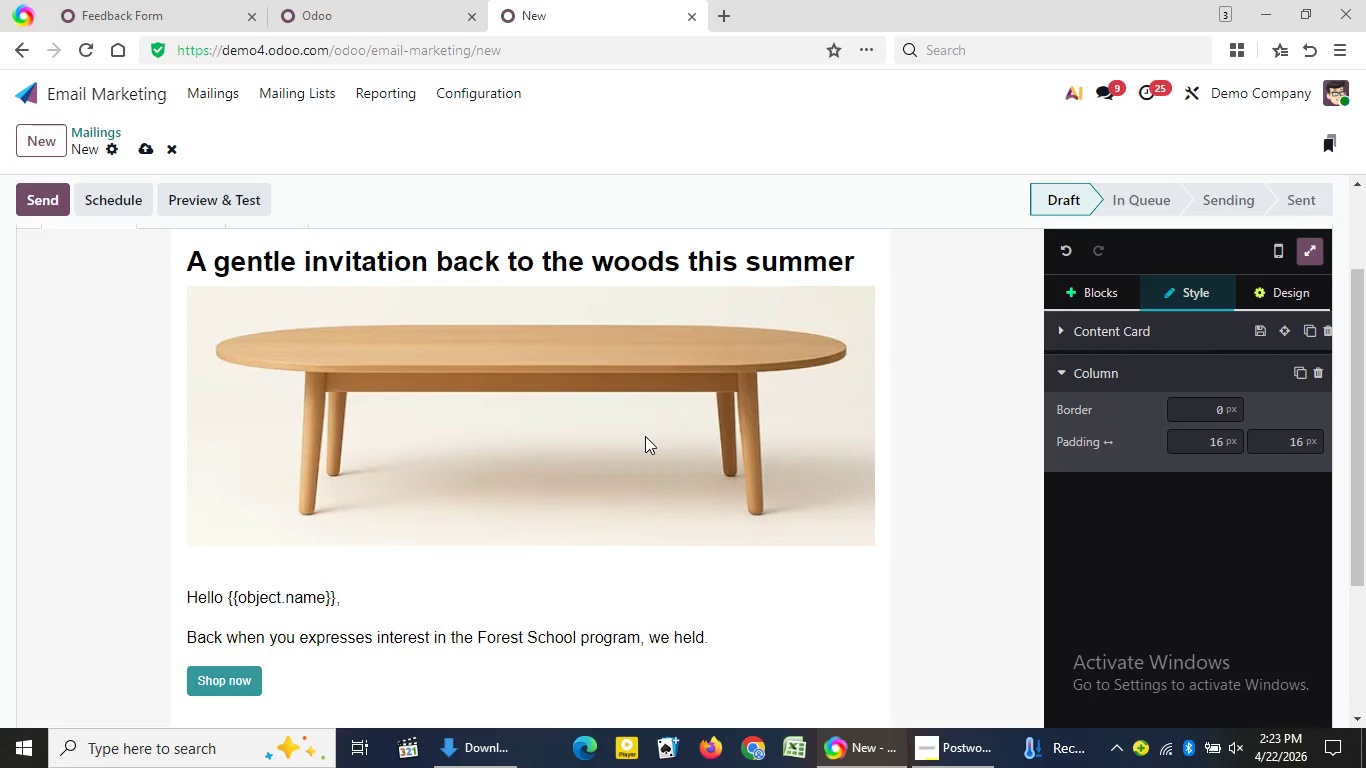 
type( out hope that one day we )
 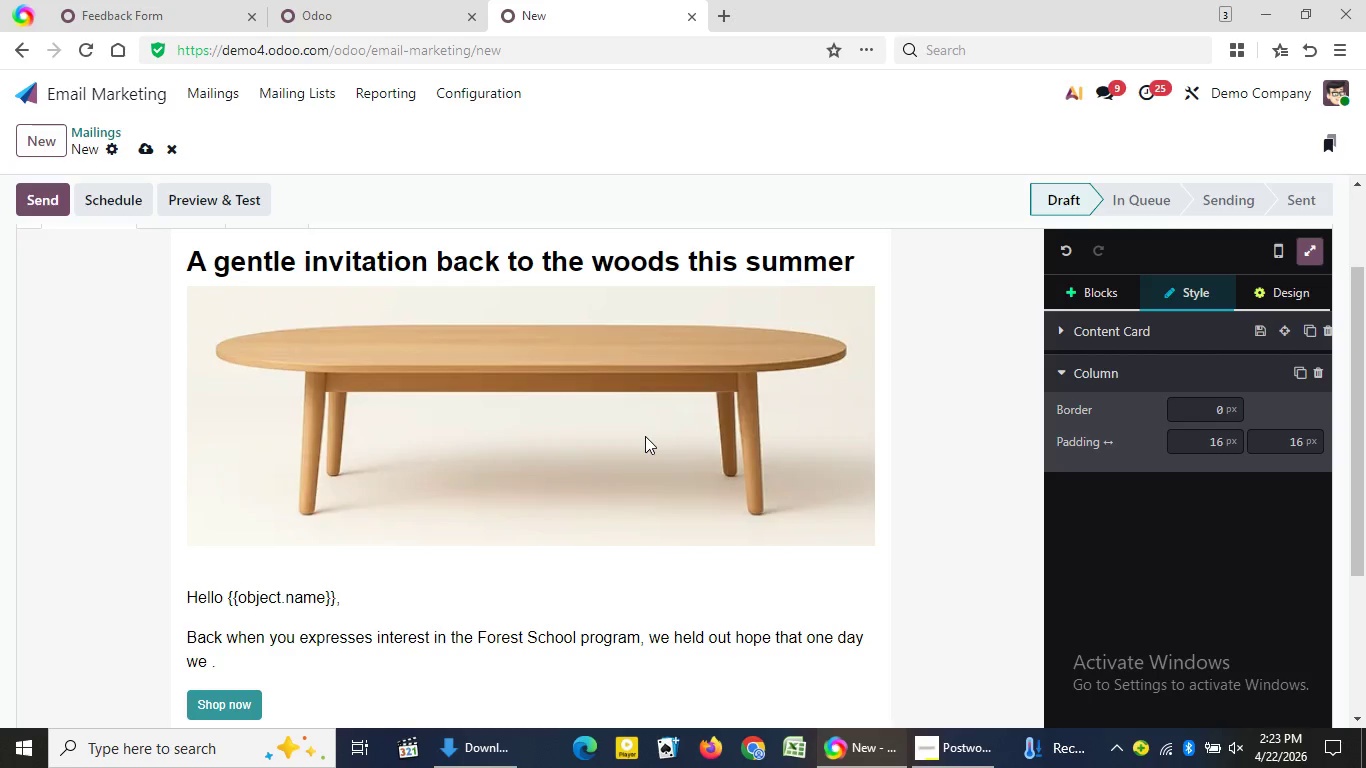 
wait(7.8)
 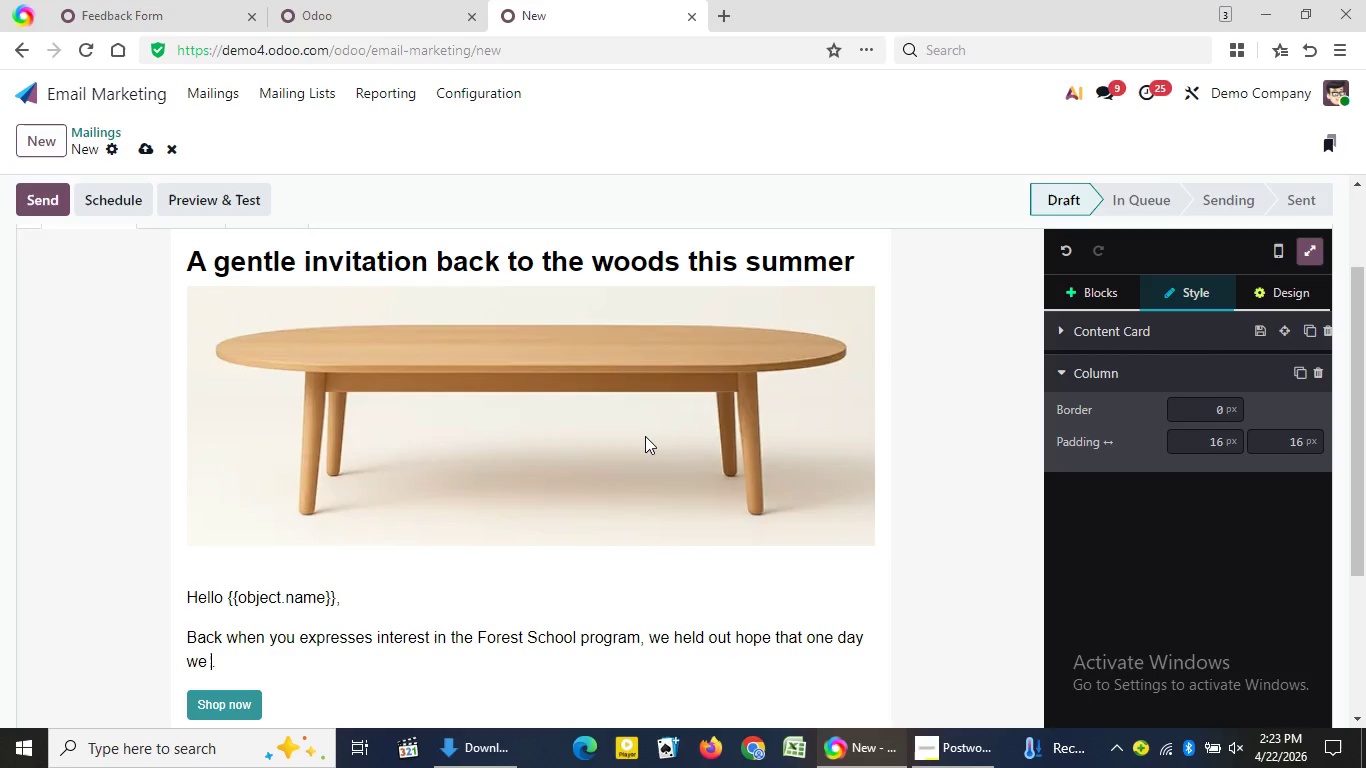 
type(would)
 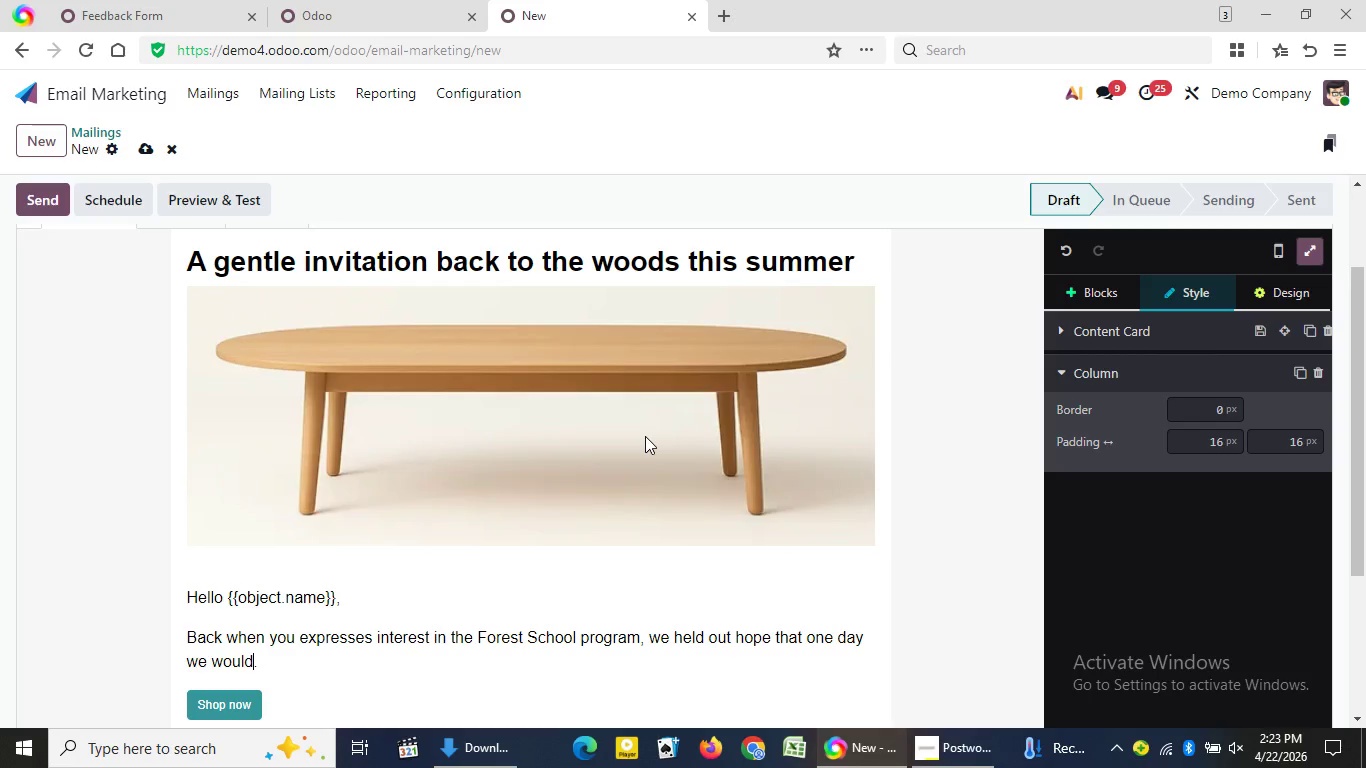 
wait(12.45)
 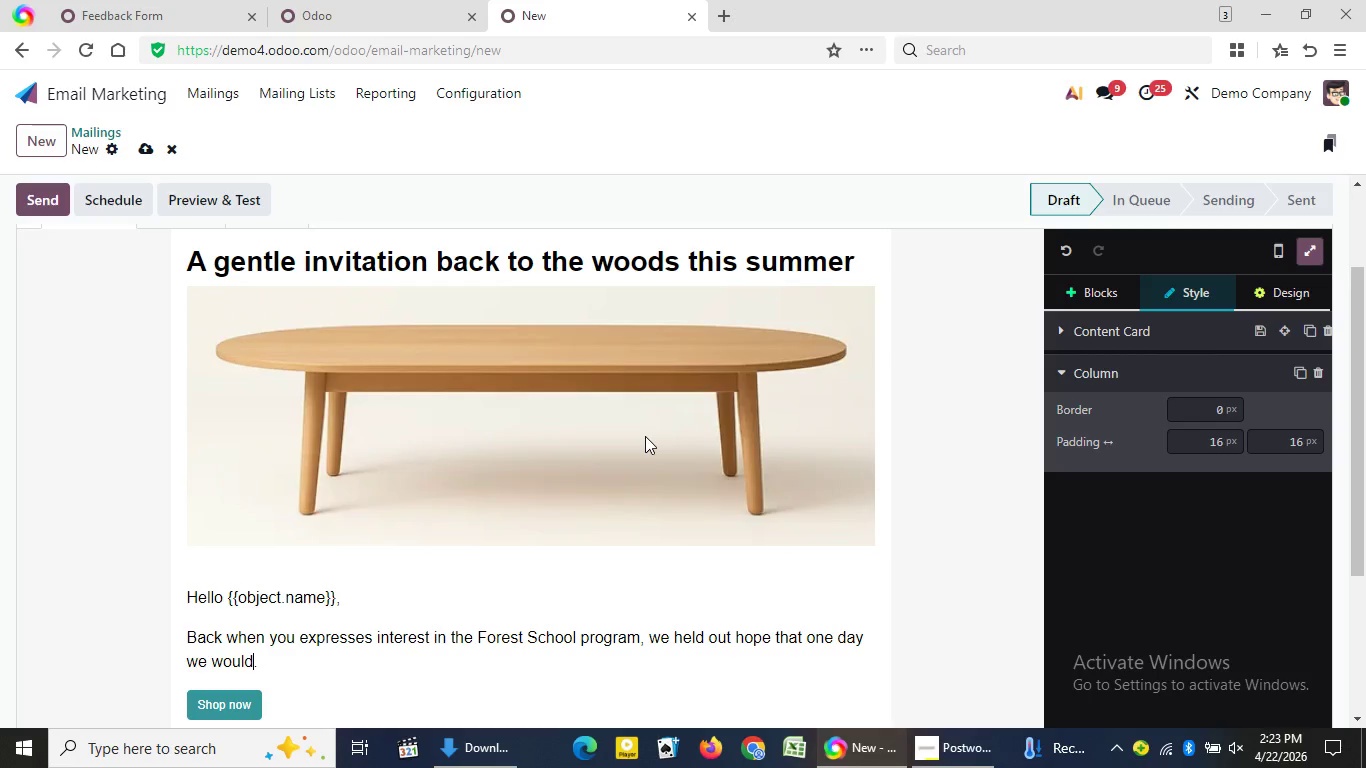 
key(Space)
 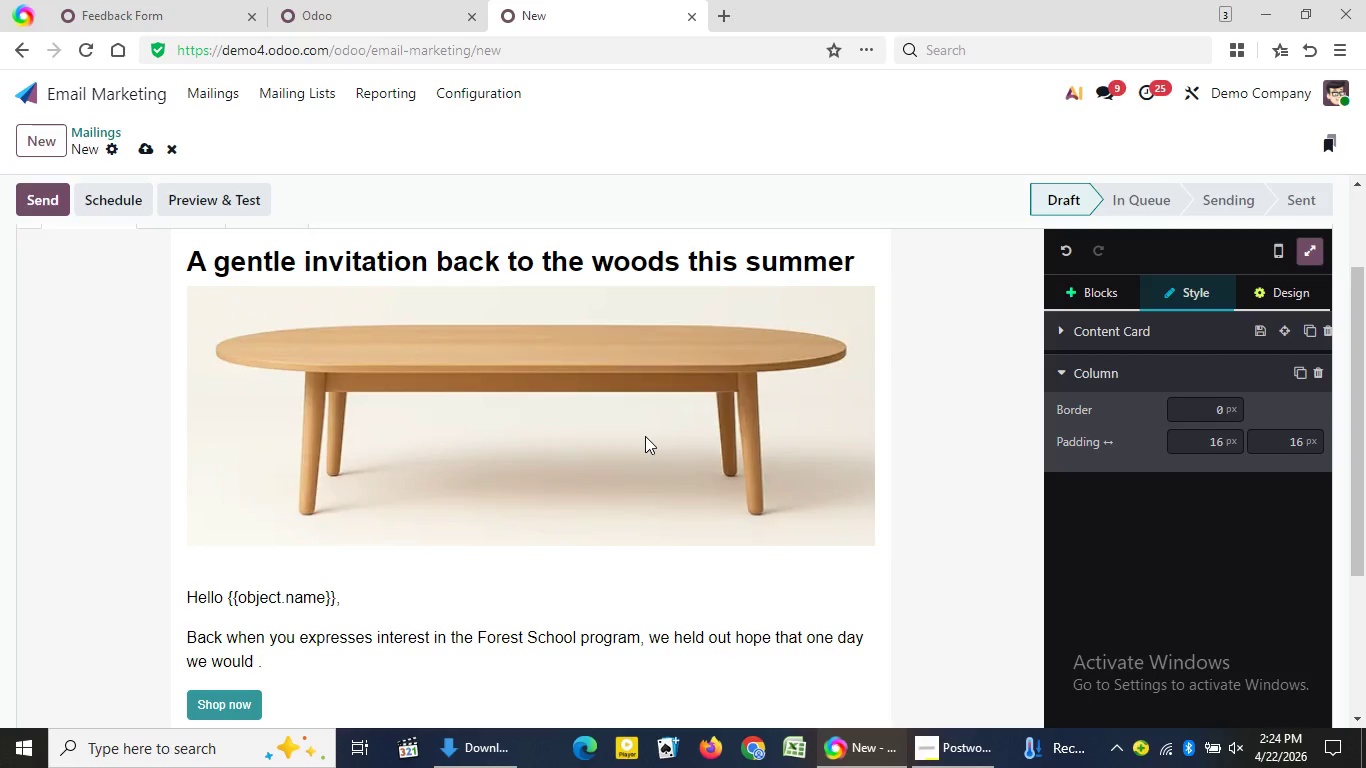 
wait(52.19)
 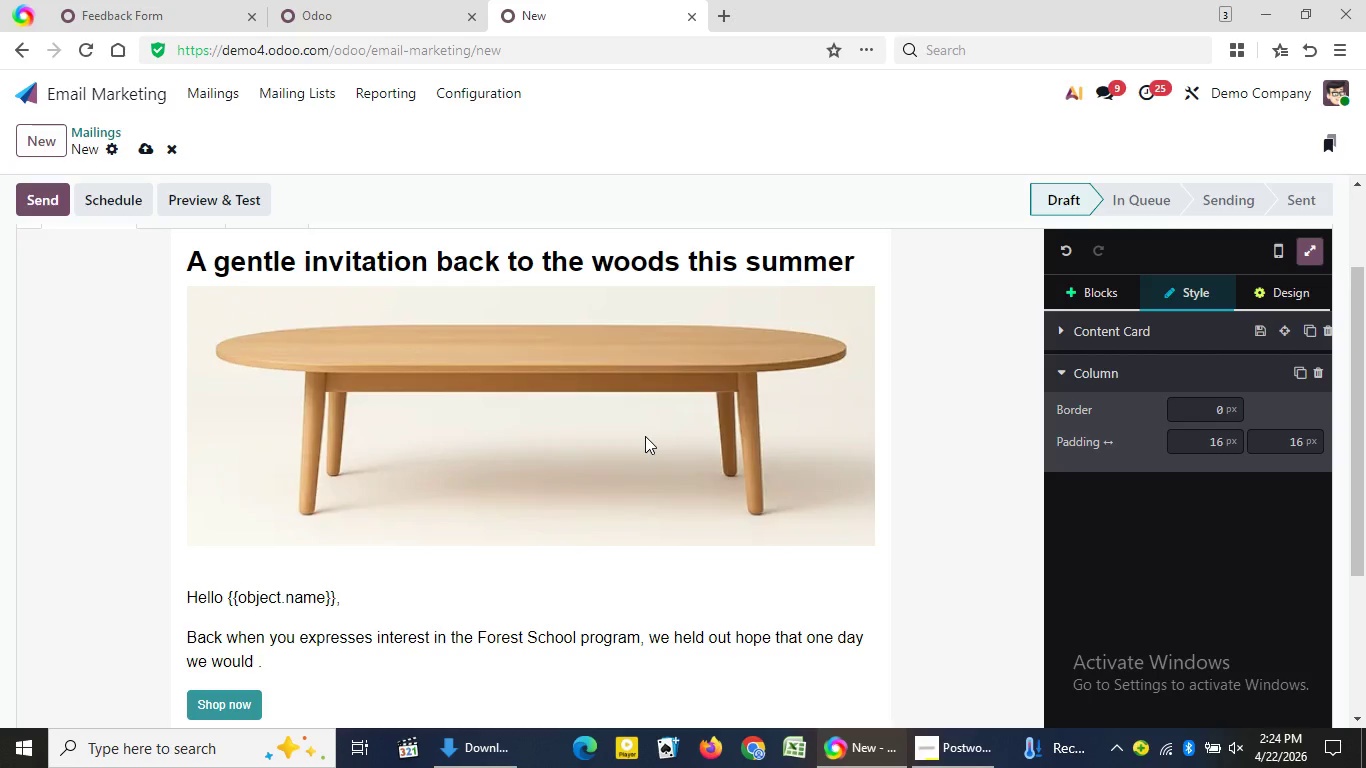 
key(Backspace)
 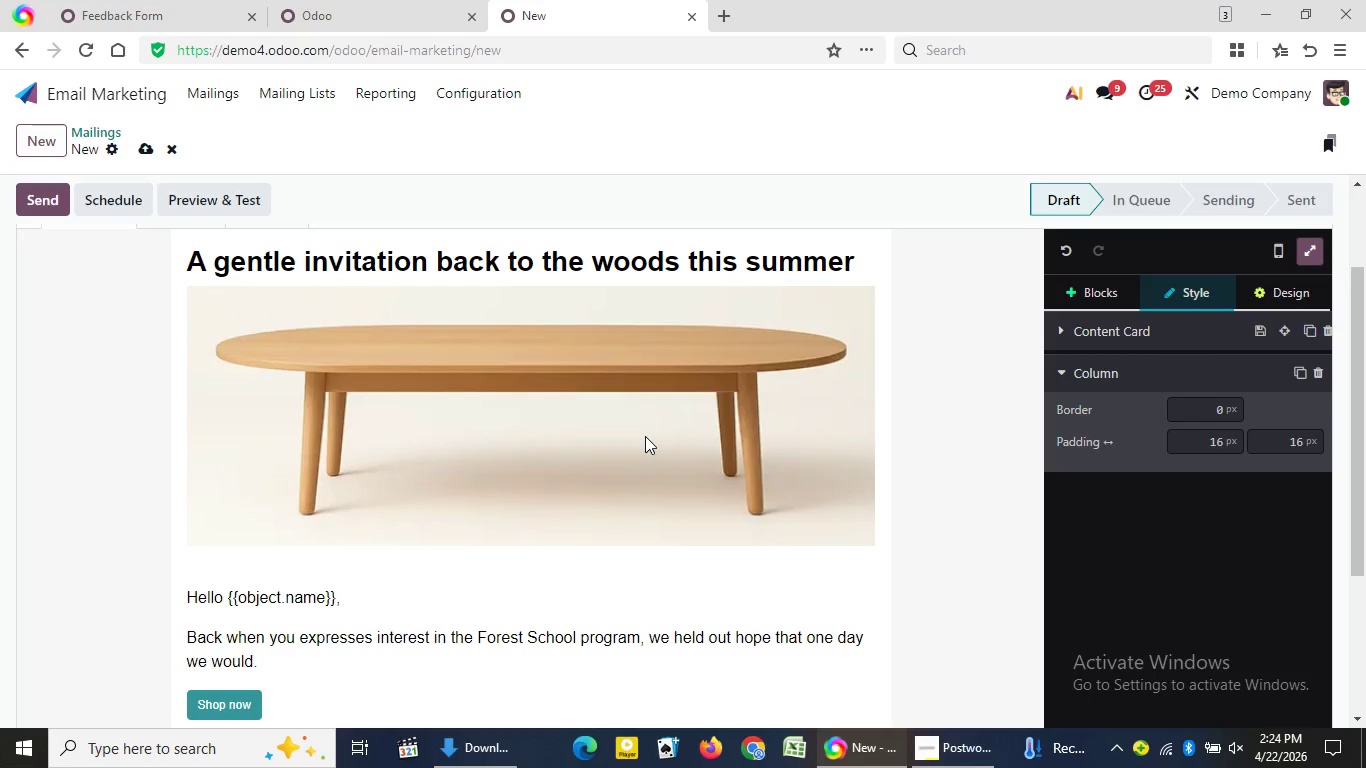 
type( have the opportunity)
 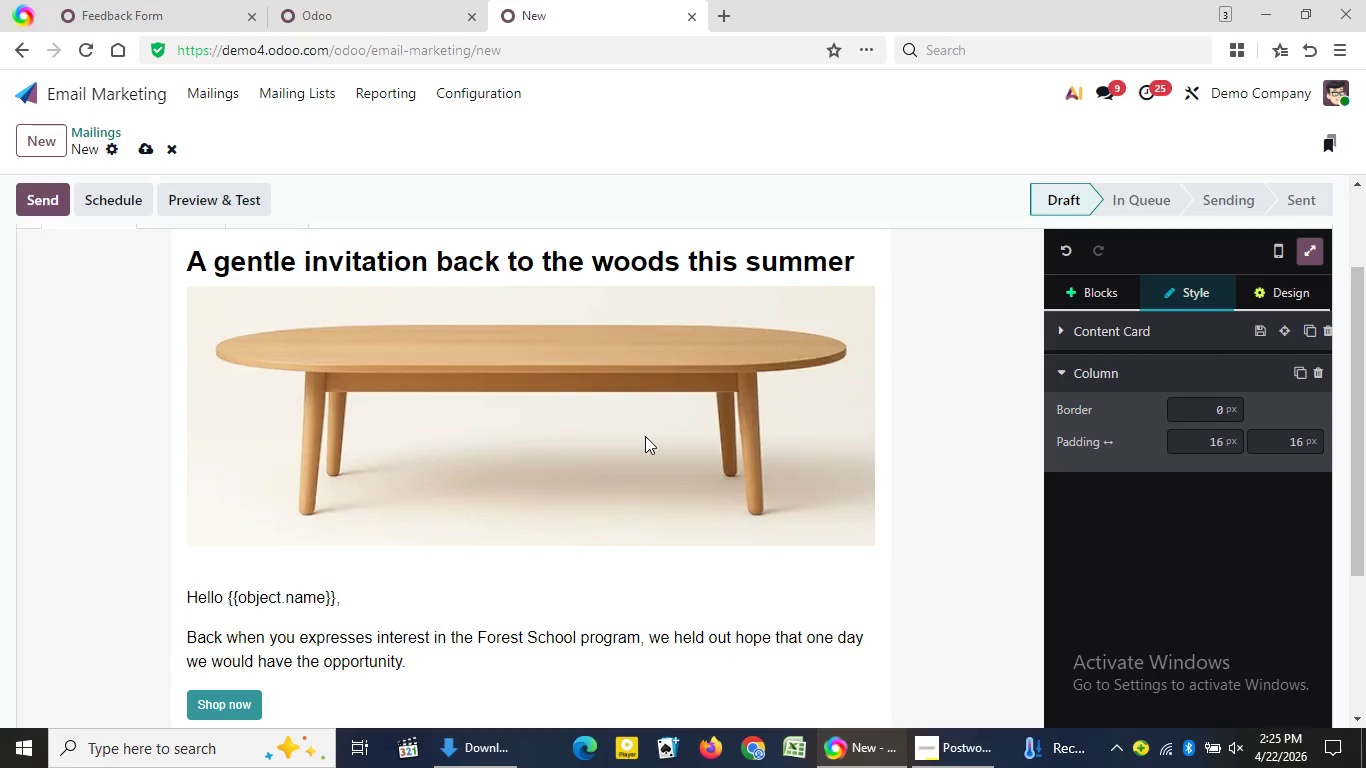 
wait(6.19)
 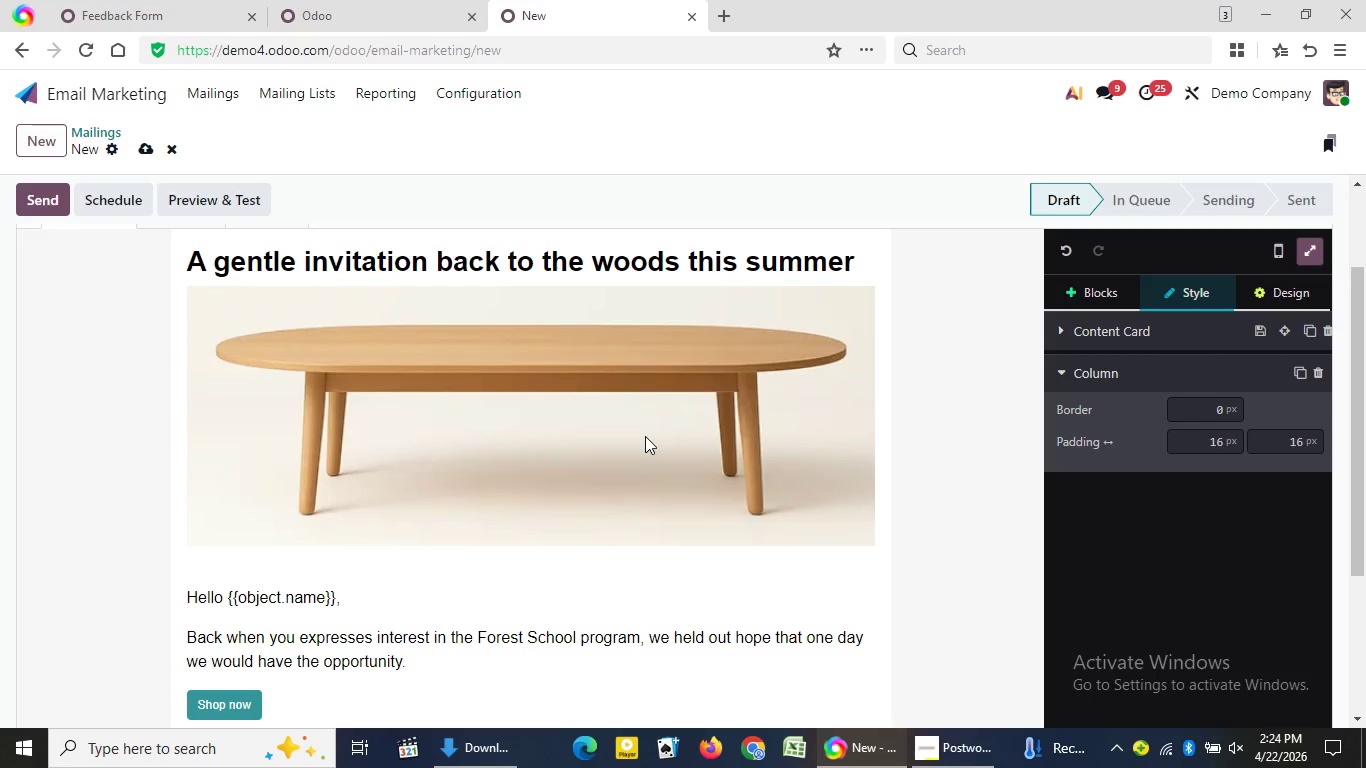 
type( to reconnect wir)
key(Backspace)
type(th)
 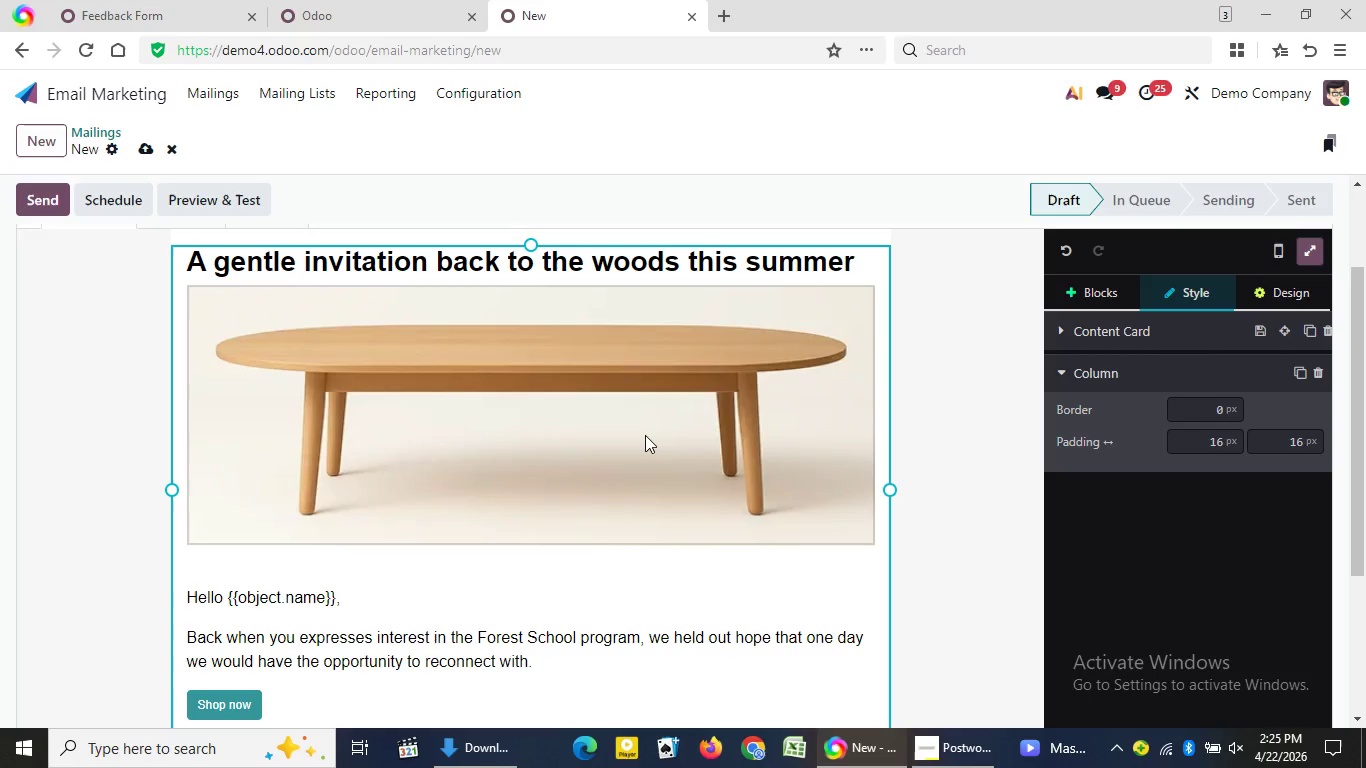 
wait(45.59)
 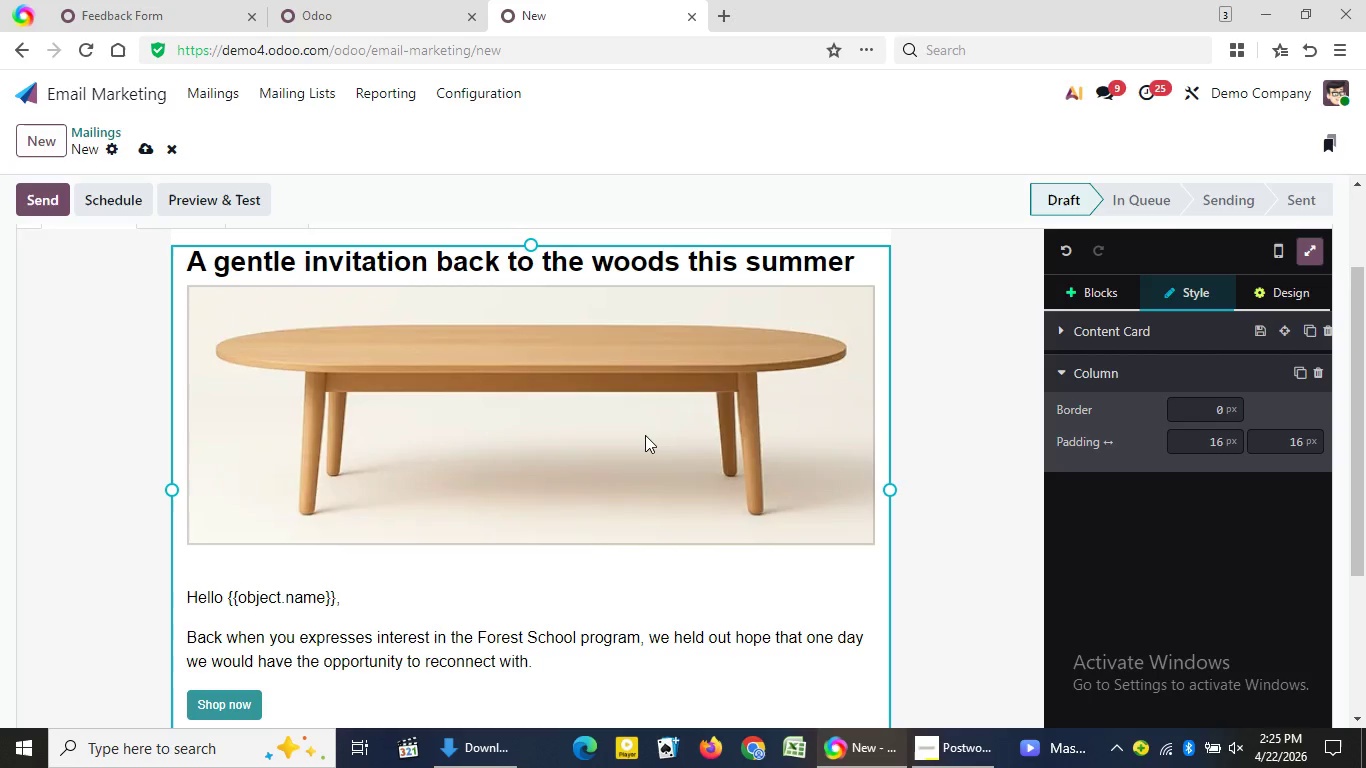 
type( you.)
 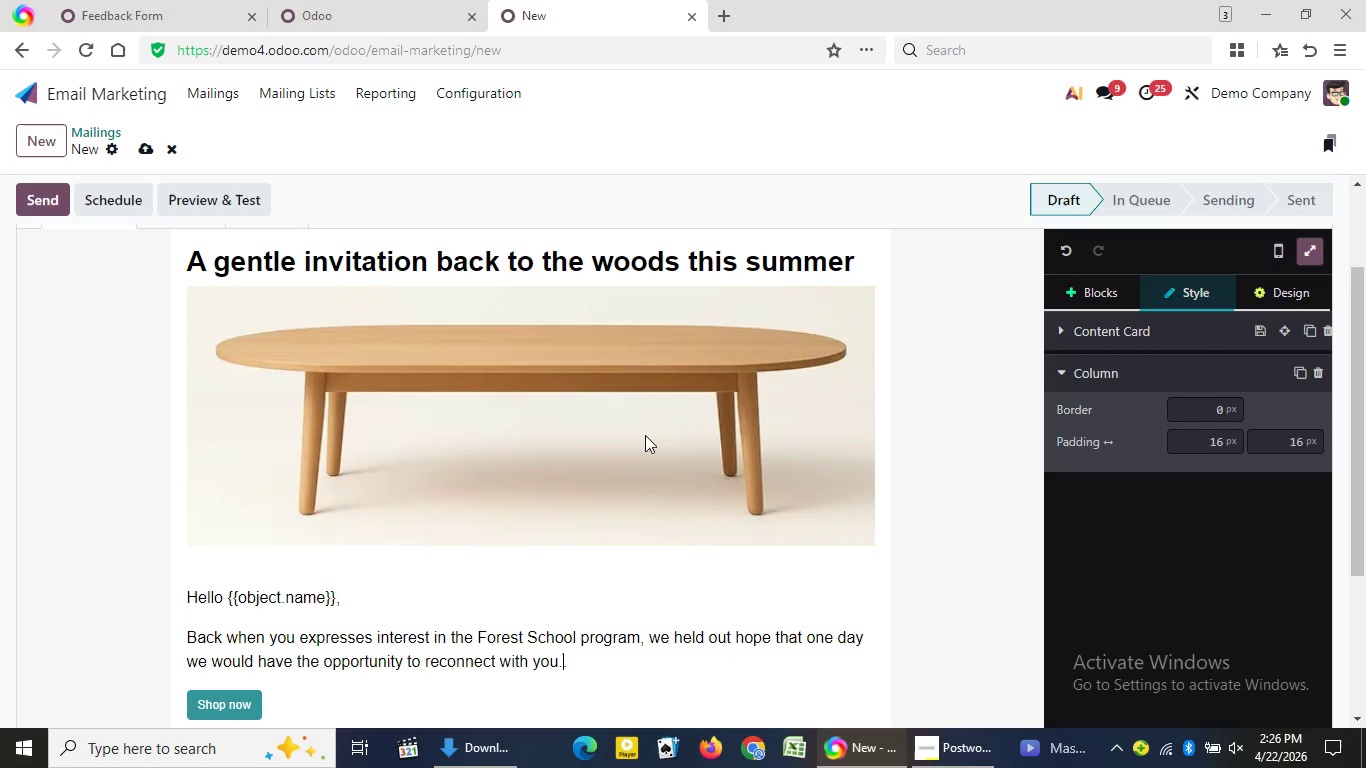 
key(Enter)
 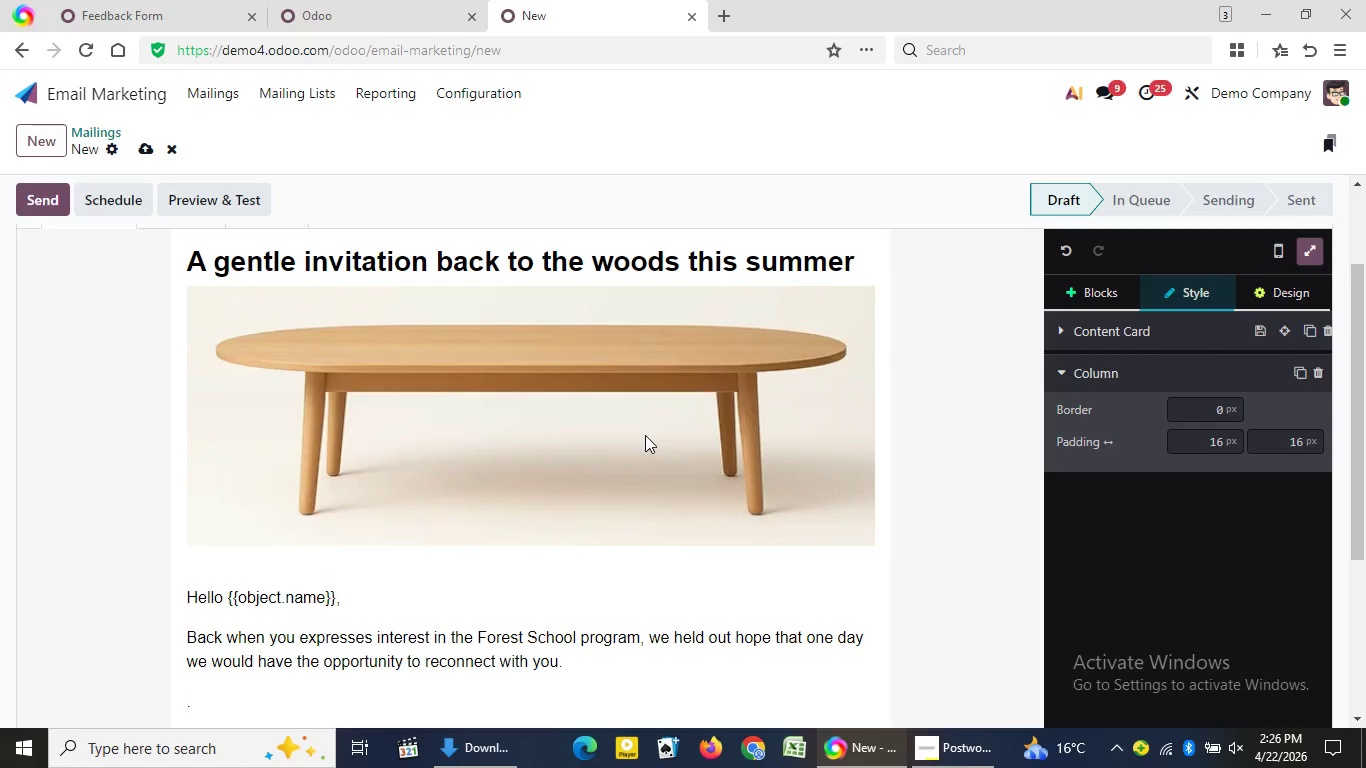 
wait(37.53)
 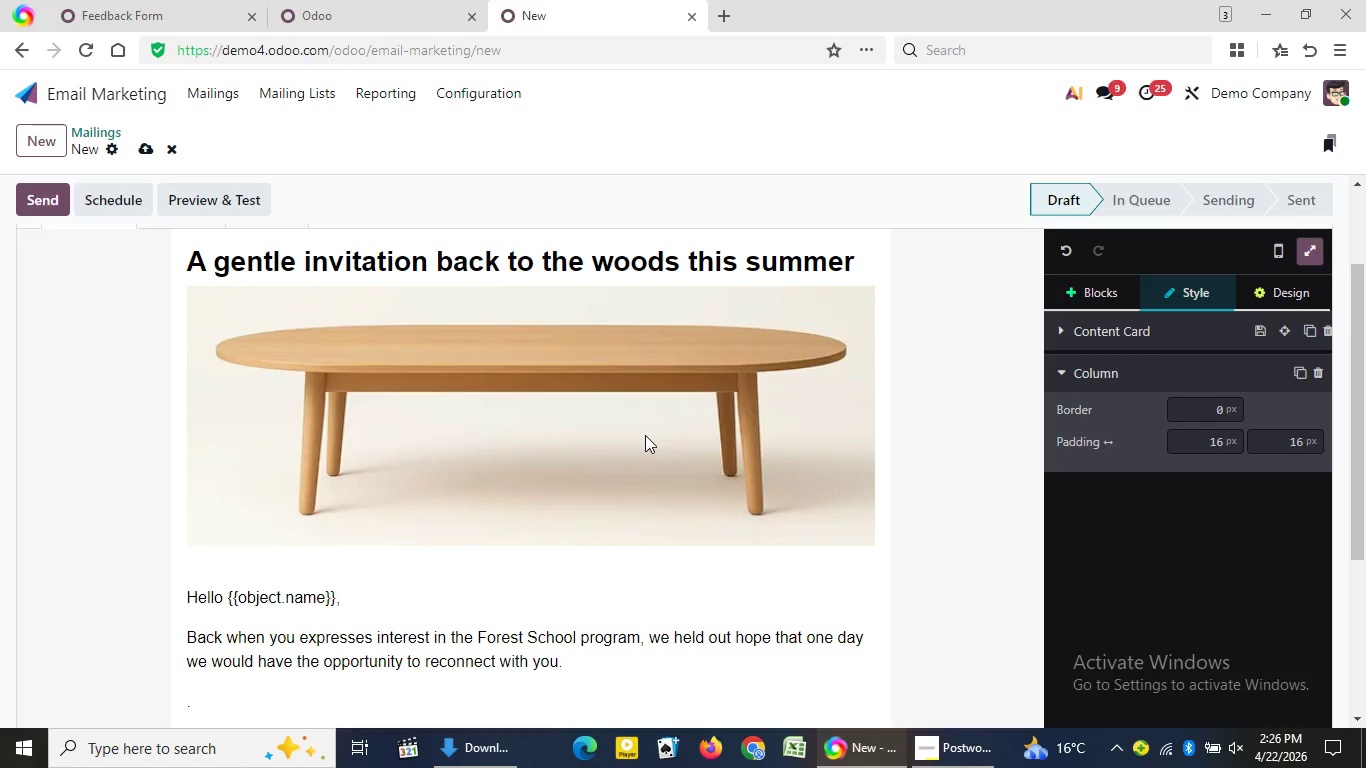 
key(Backspace)
 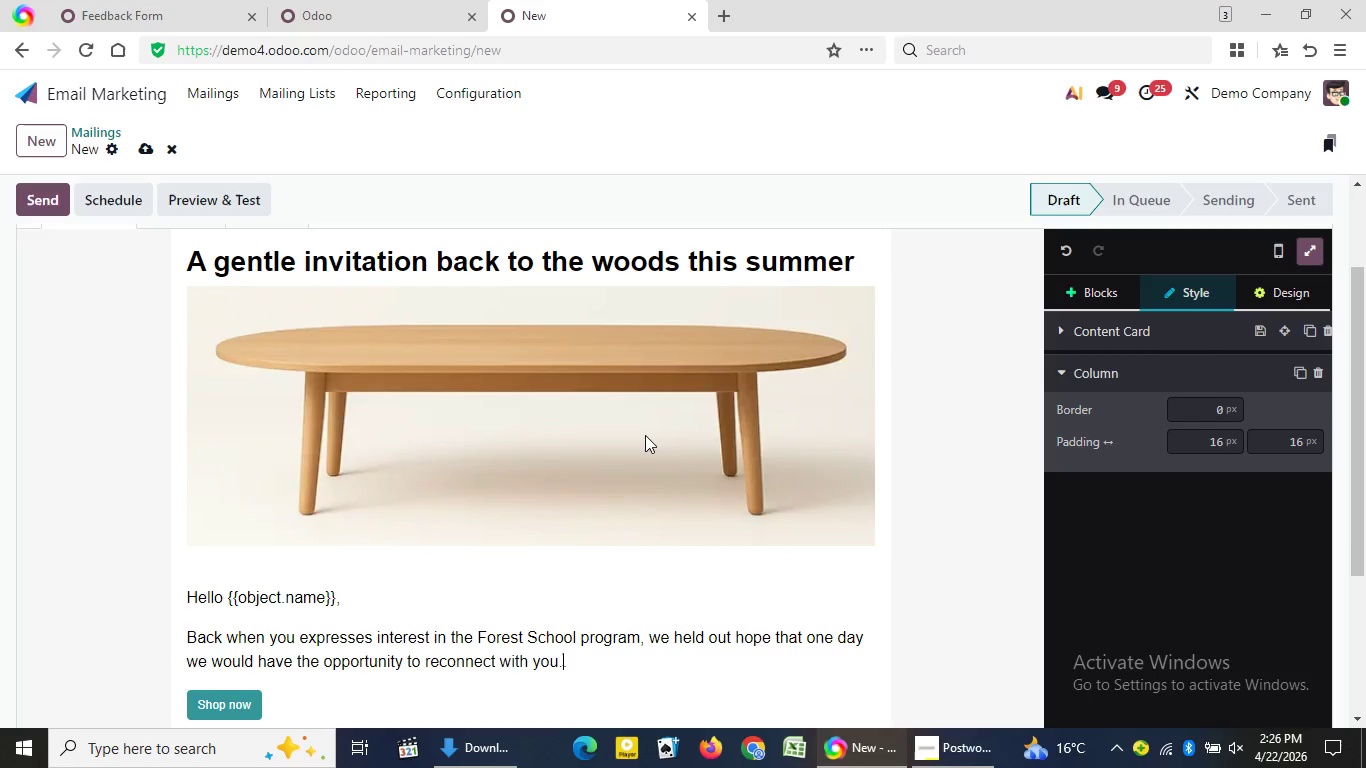 
key(Backspace)
 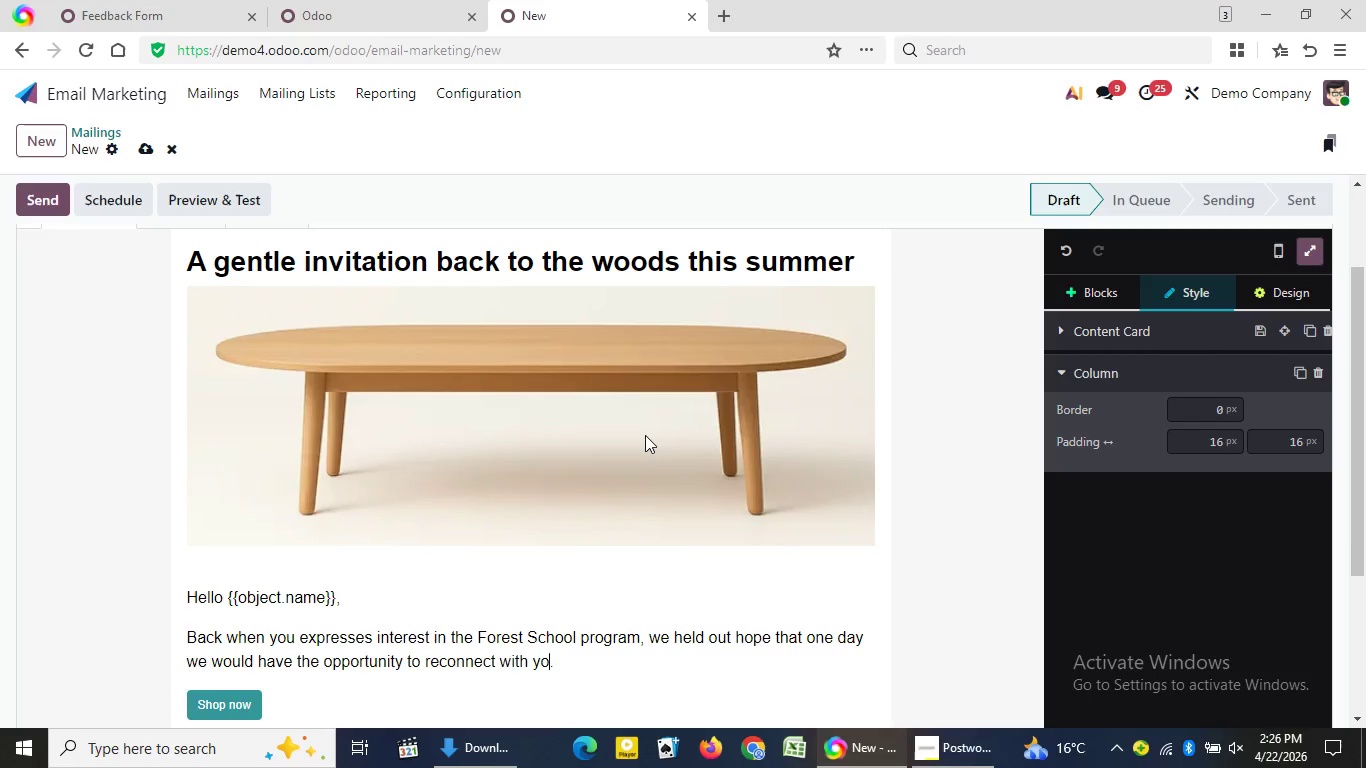 
key(Backspace)
 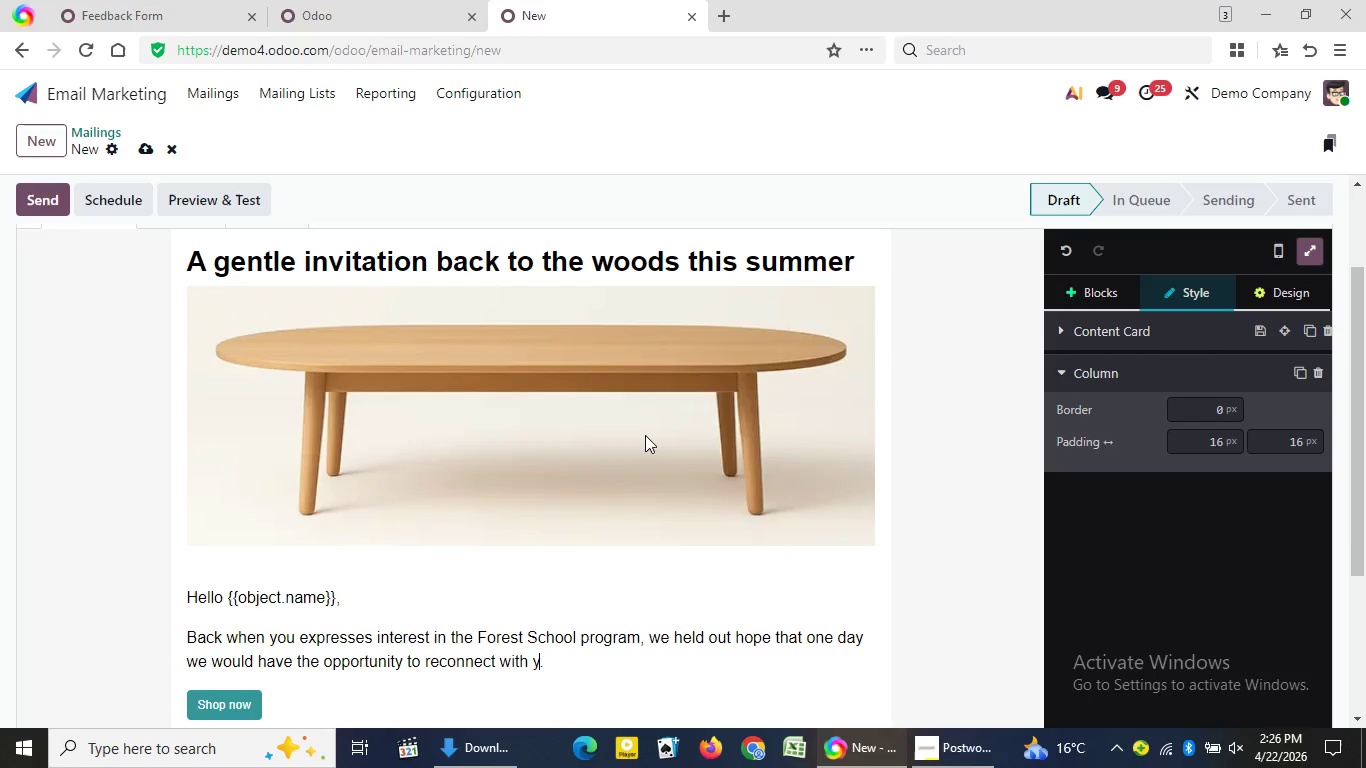 
key(Backspace)
 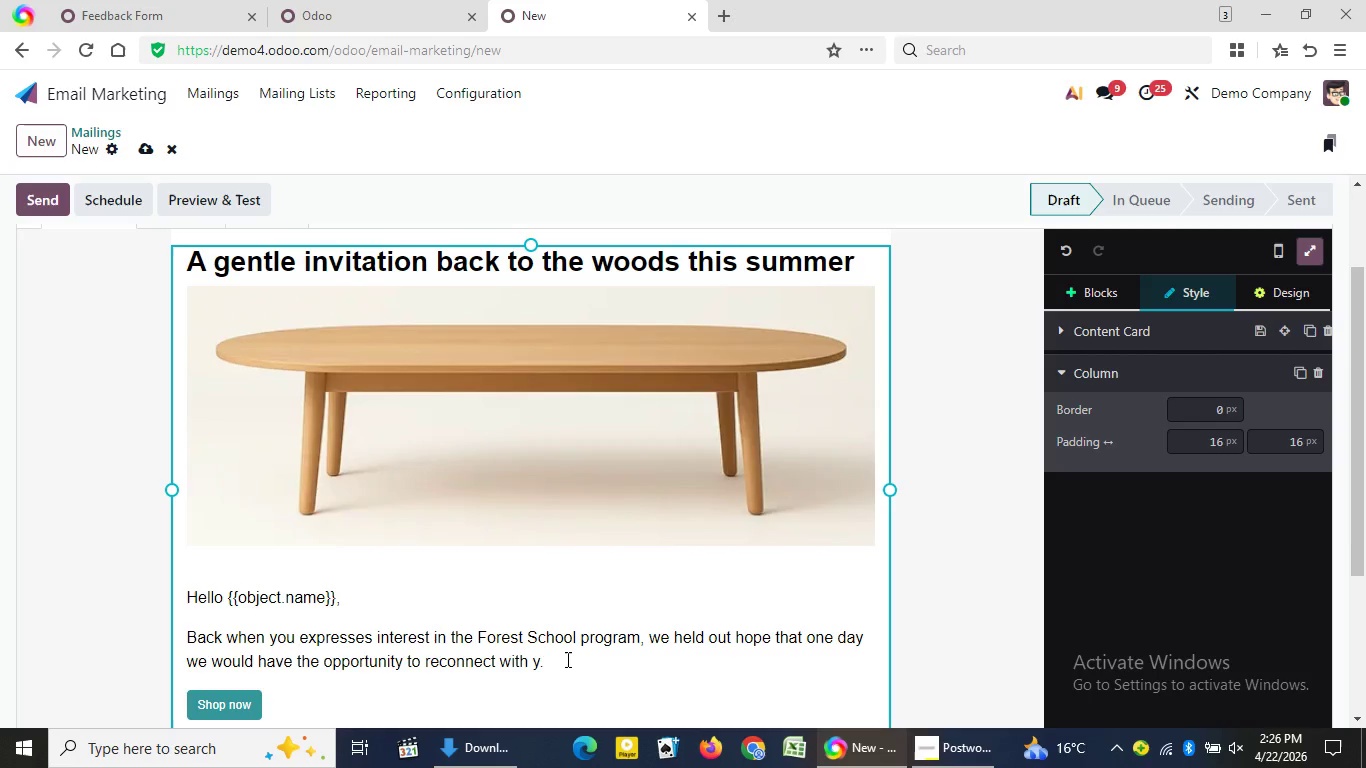 
left_click_drag(start_coordinate=[566, 659], to_coordinate=[183, 602])
 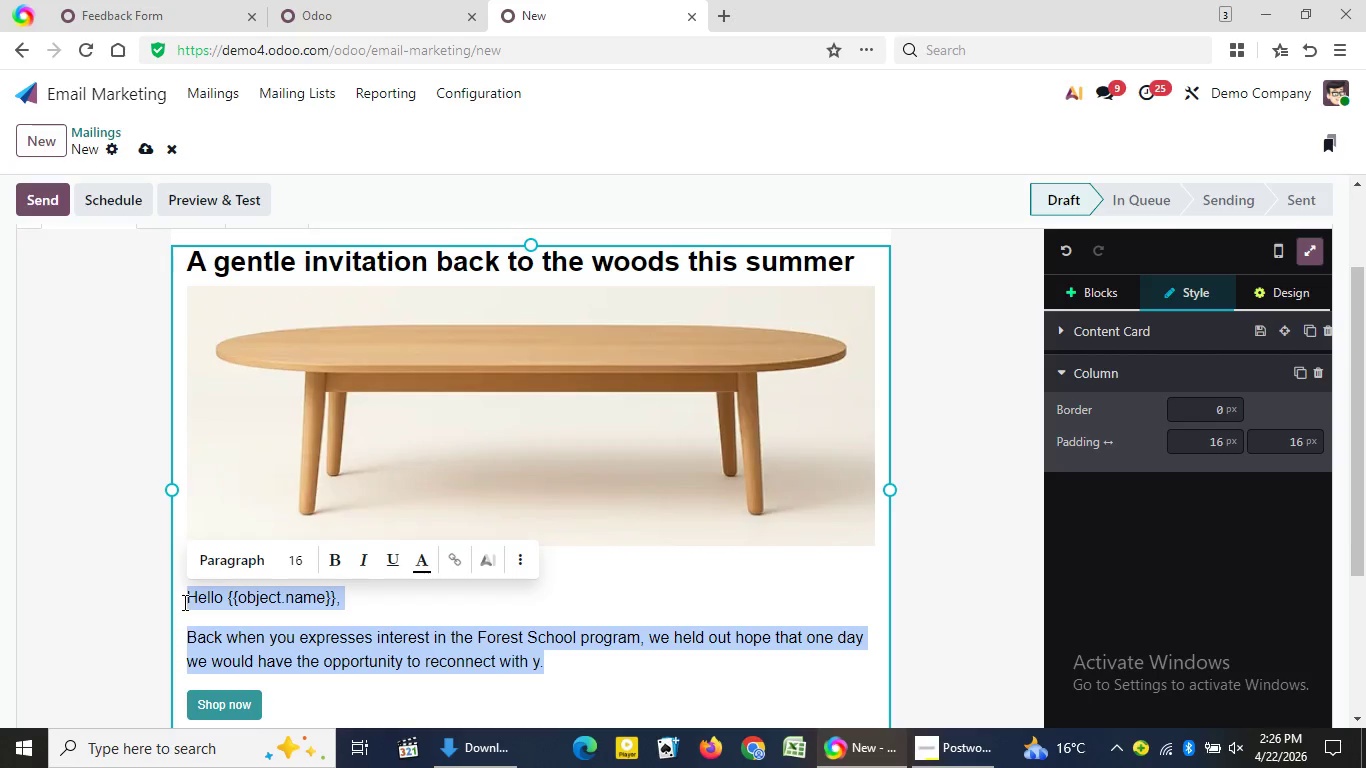 
key(Backspace)
 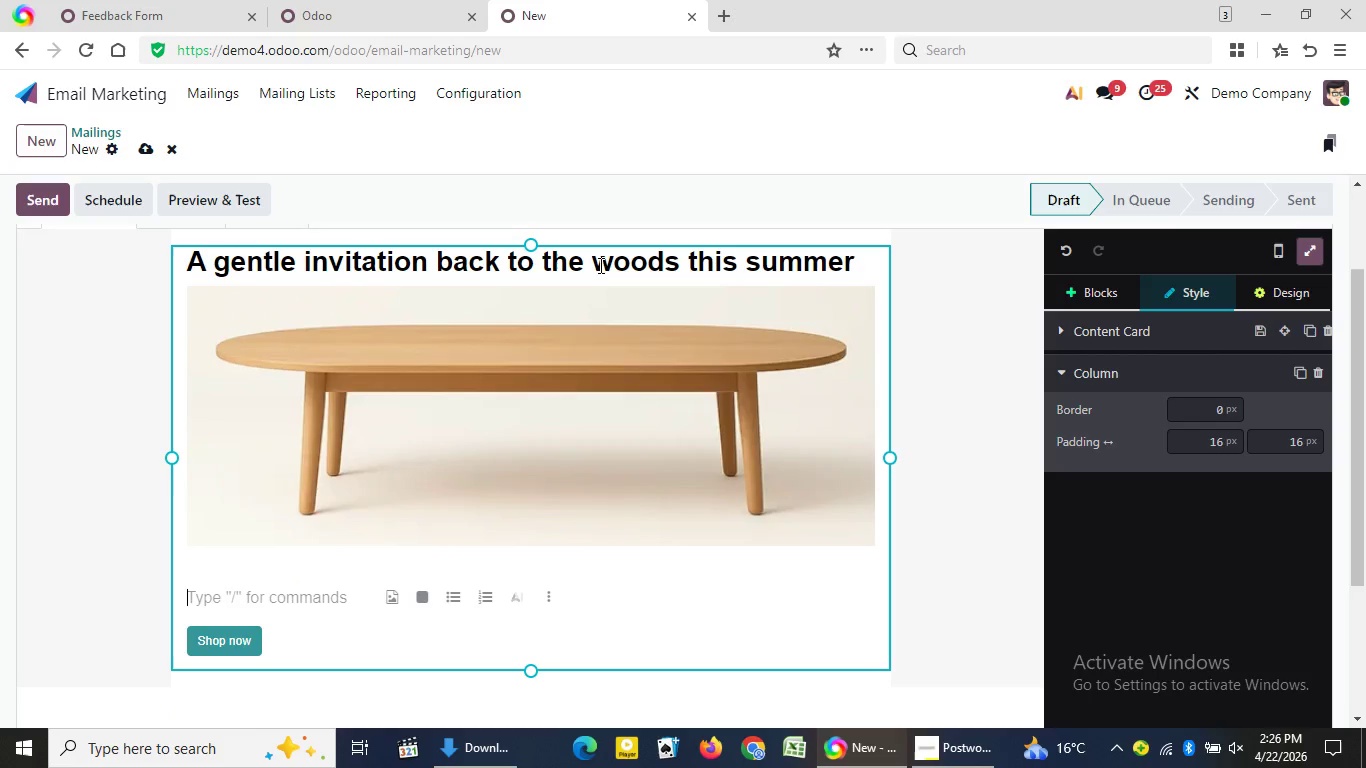 
double_click([599, 265])
 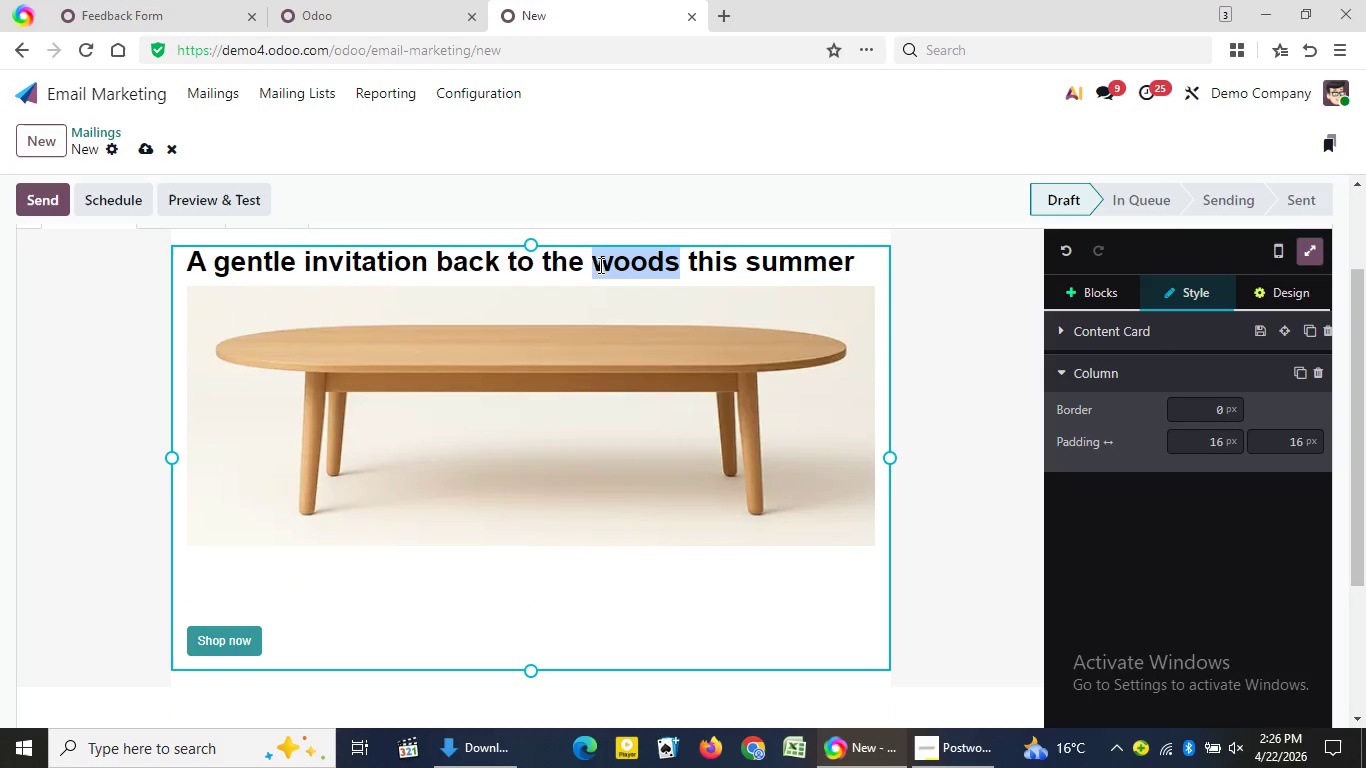 
triple_click([599, 265])
 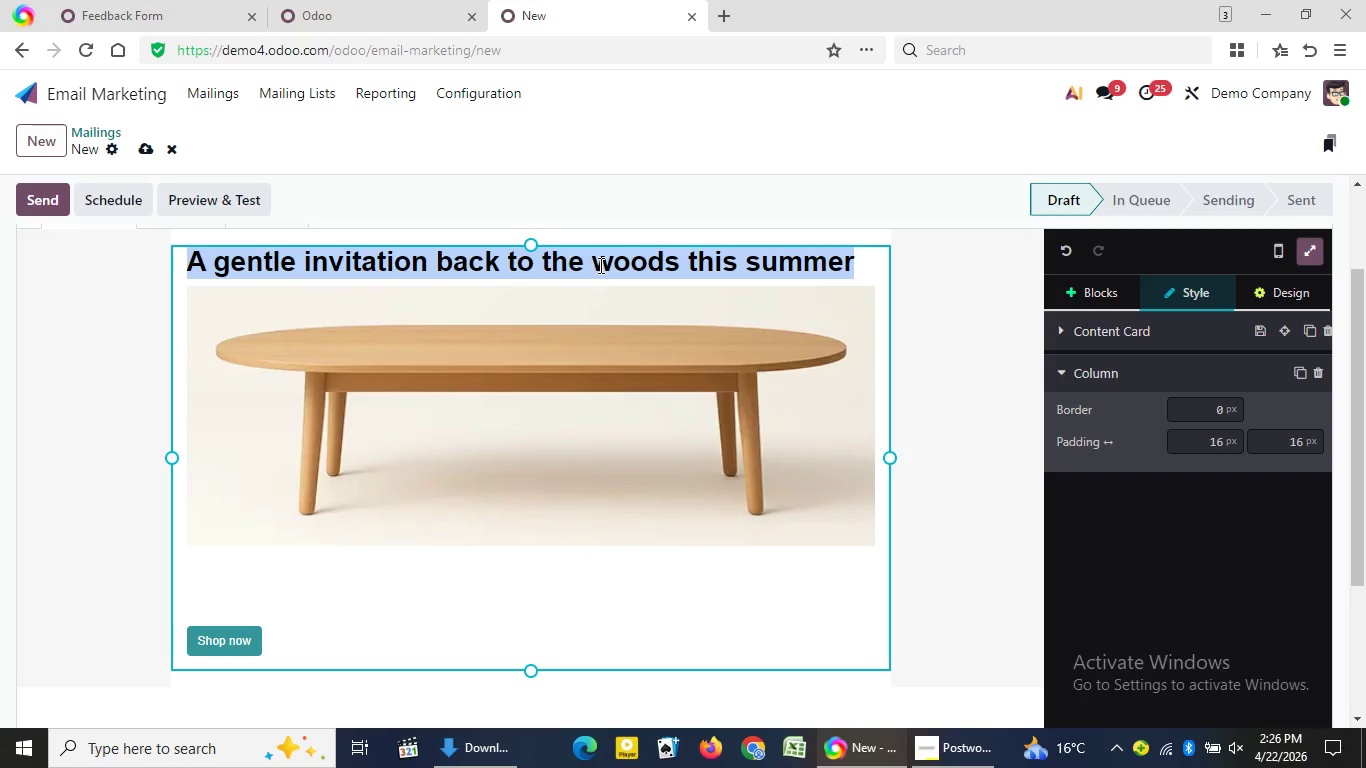 
left_click([599, 265])
 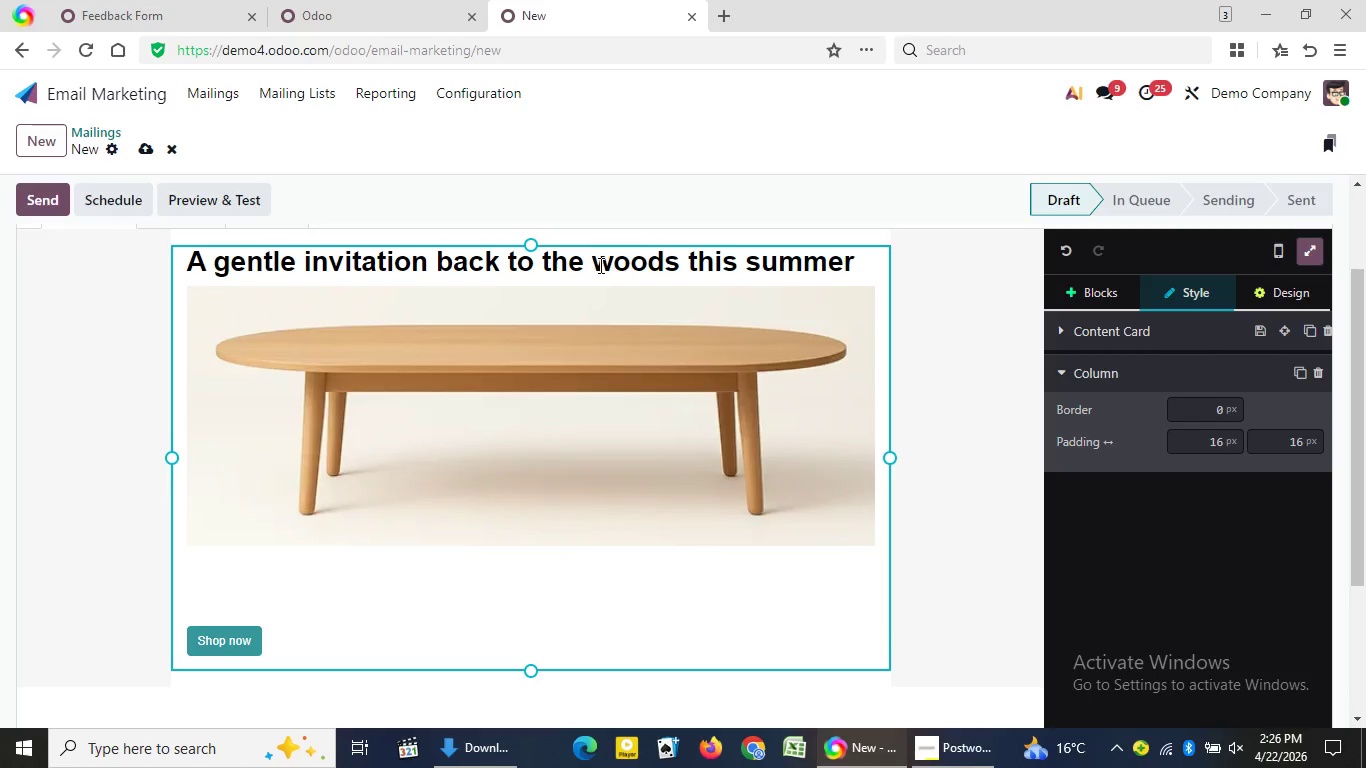 
key(Backspace)
 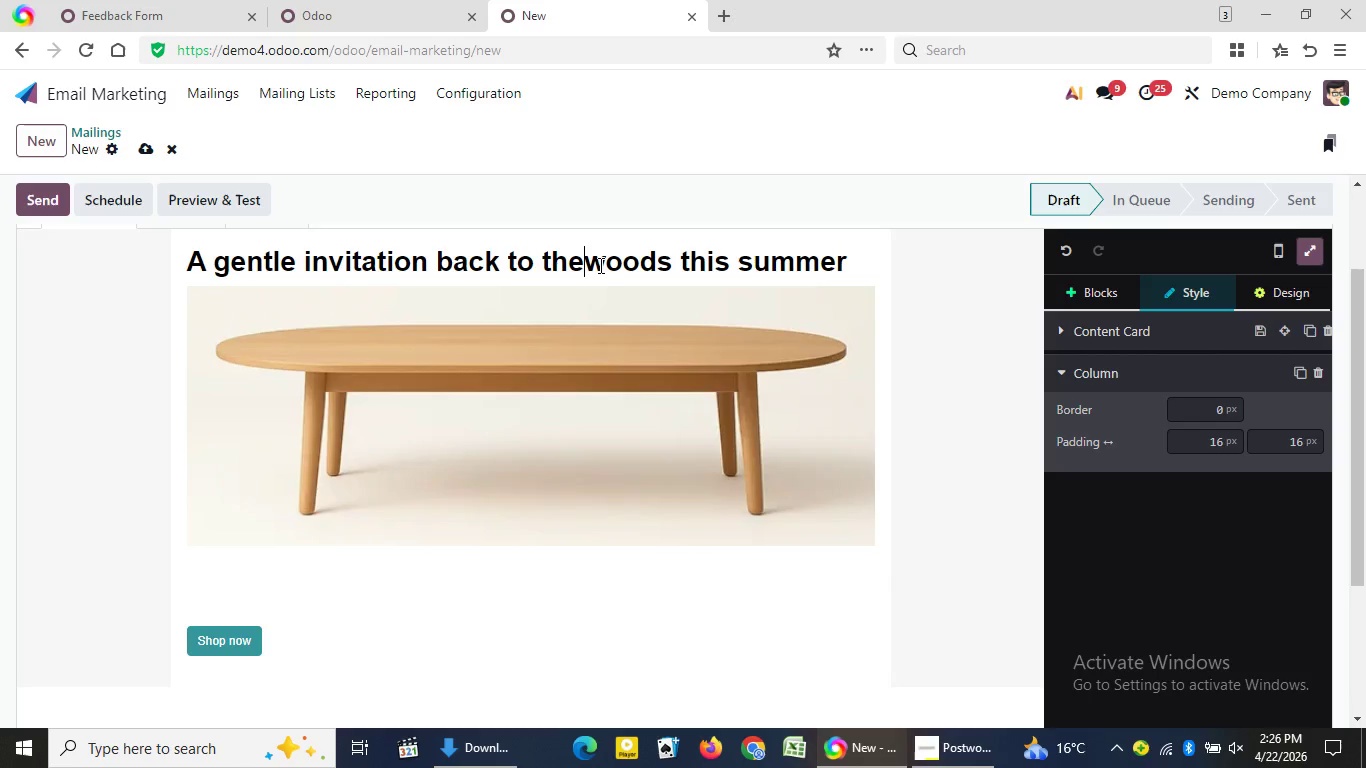 
key(Control+Z)
 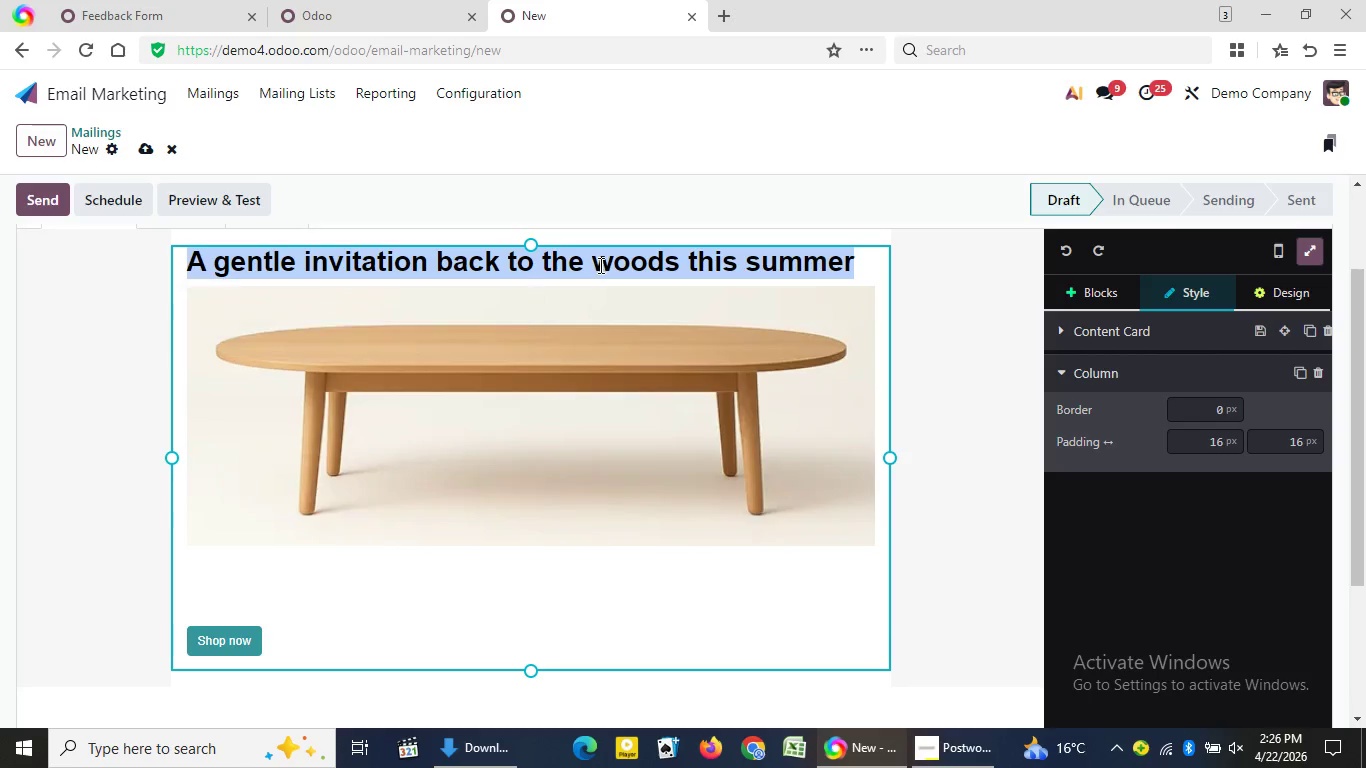 
left_click([599, 265])
 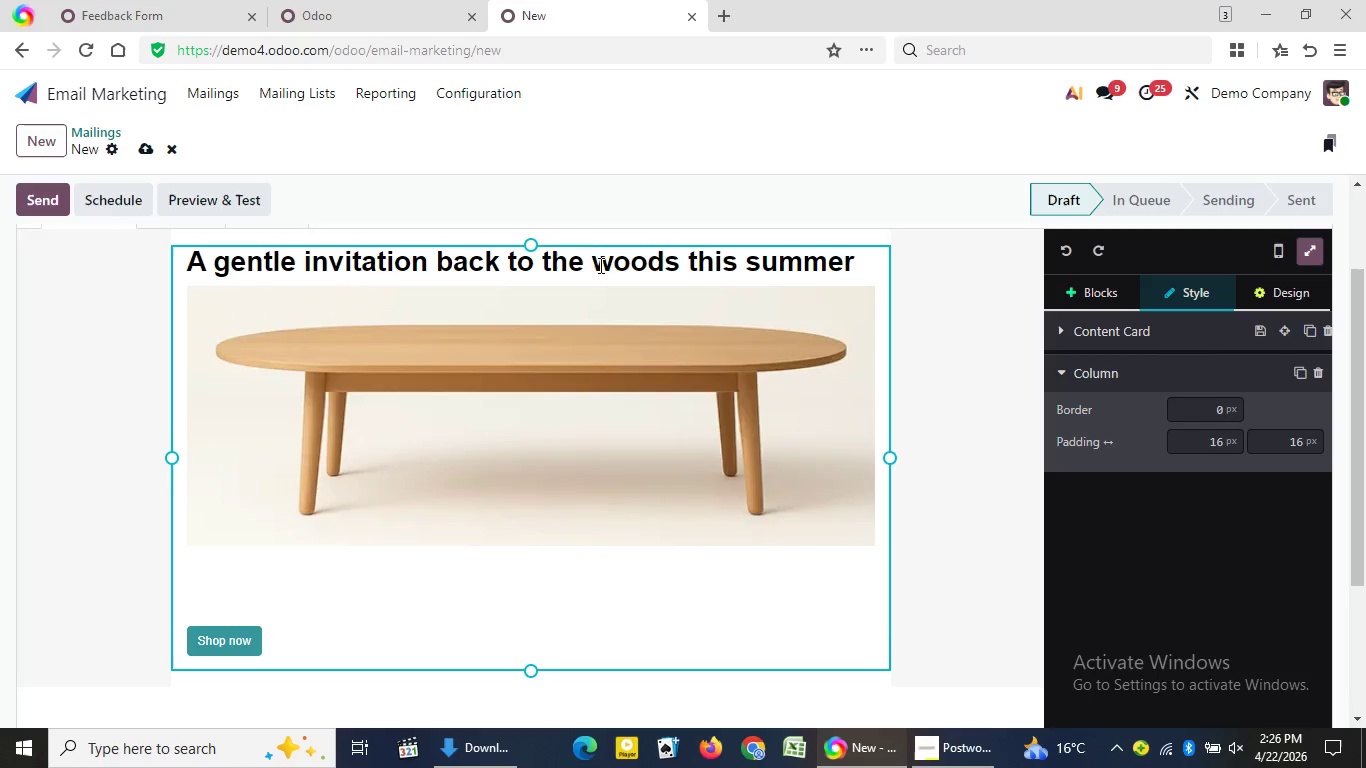 
key(Backspace)
 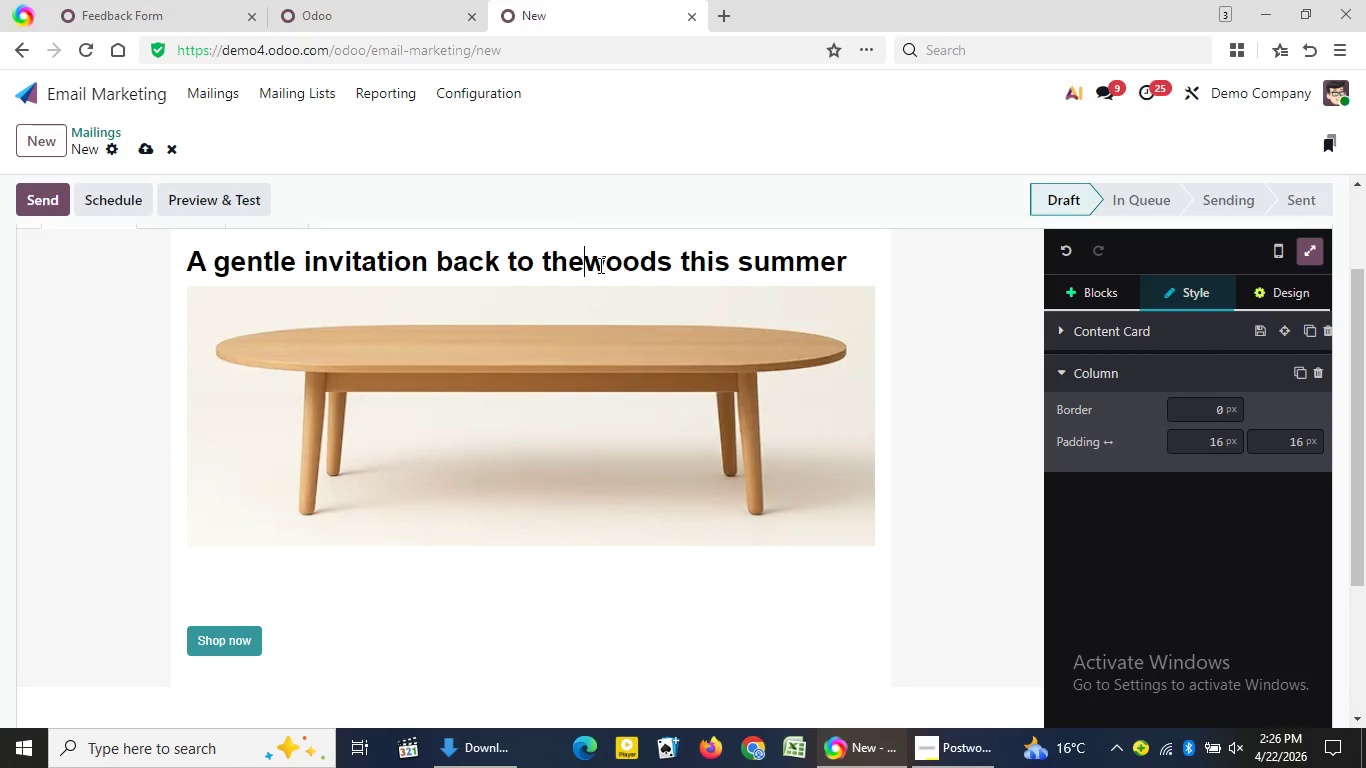 
hold_key(key=ControlLeft, duration=0.33)
 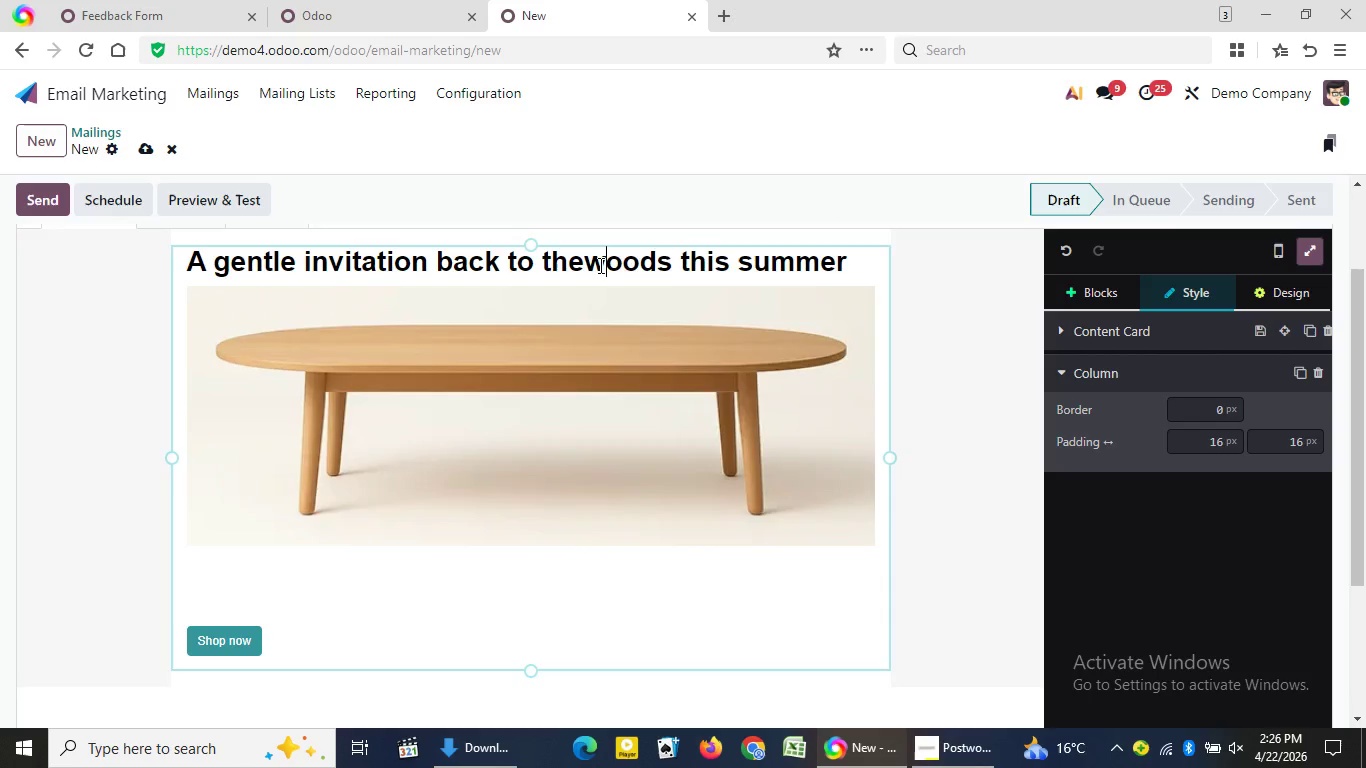 
left_click([599, 265])
 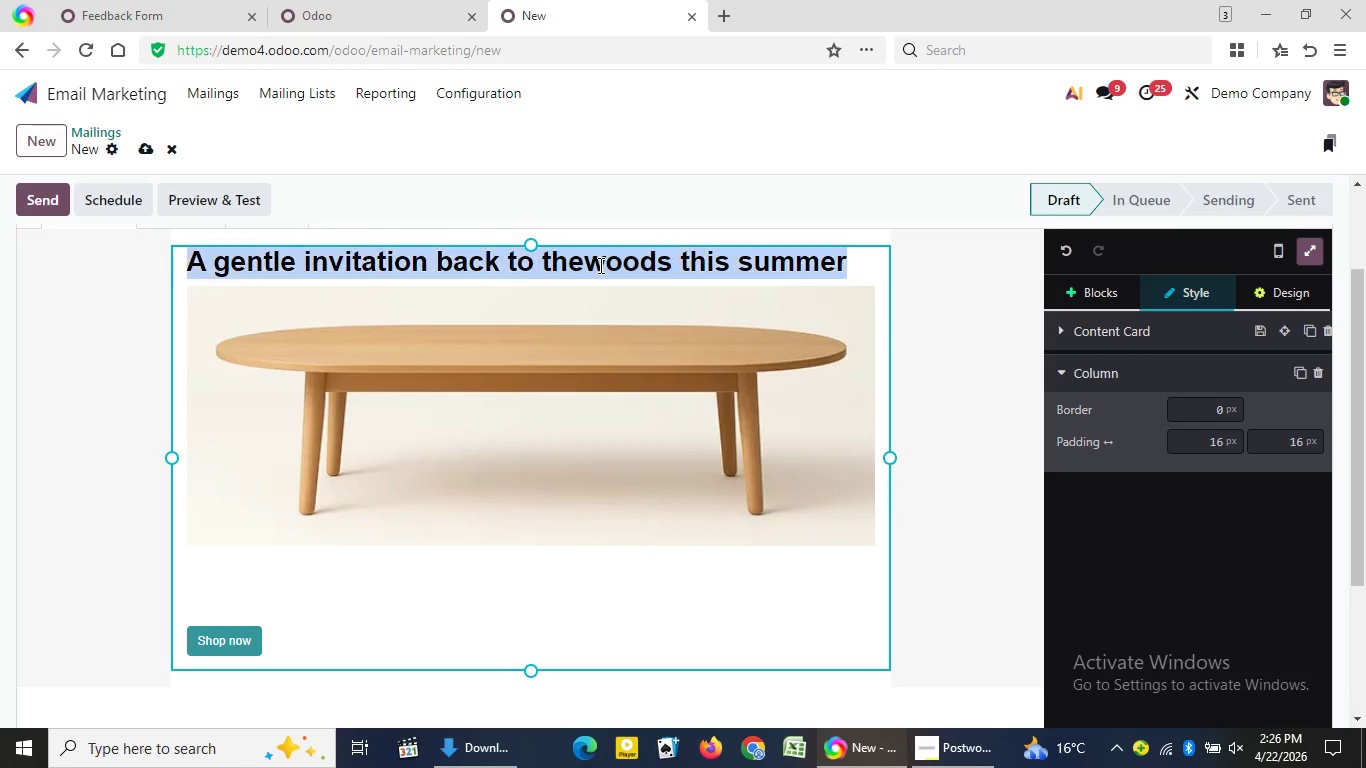 
triple_click([599, 265])
 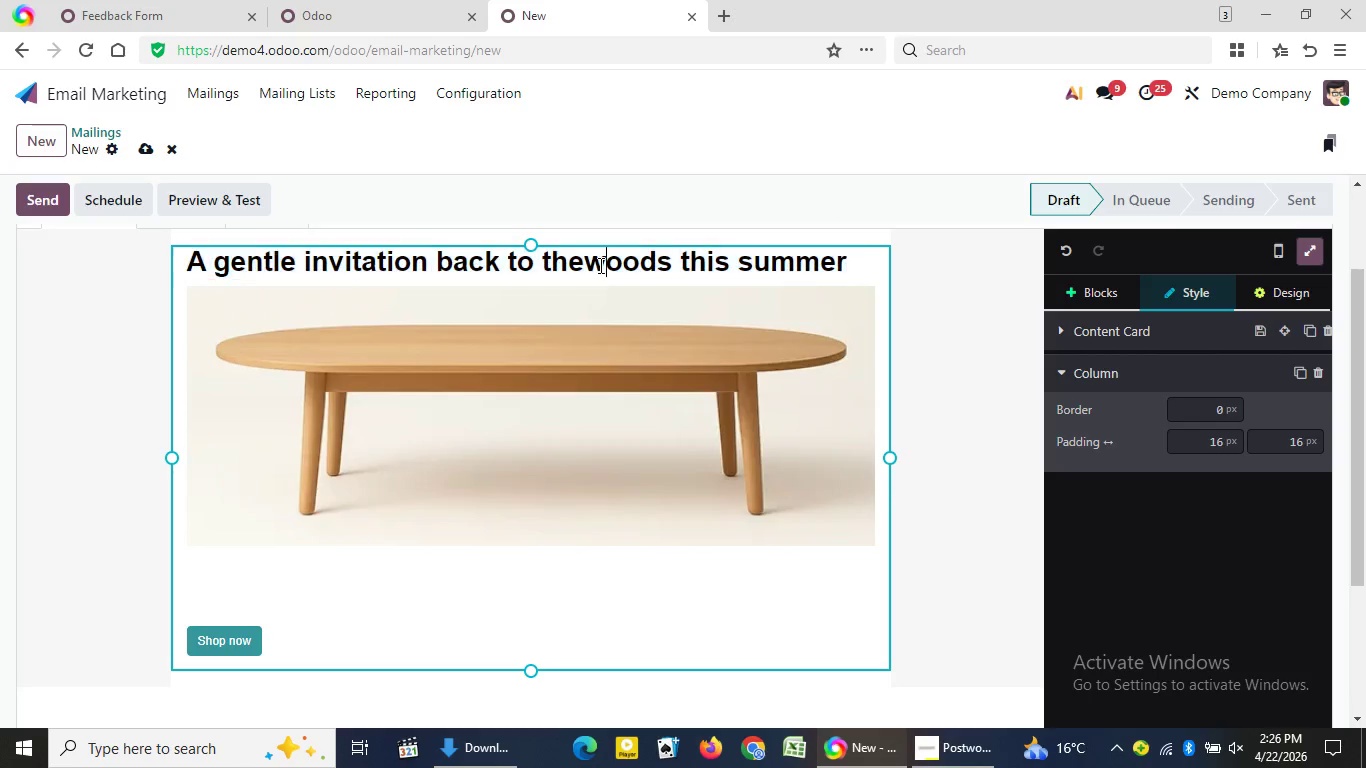 
left_click([599, 265])
 